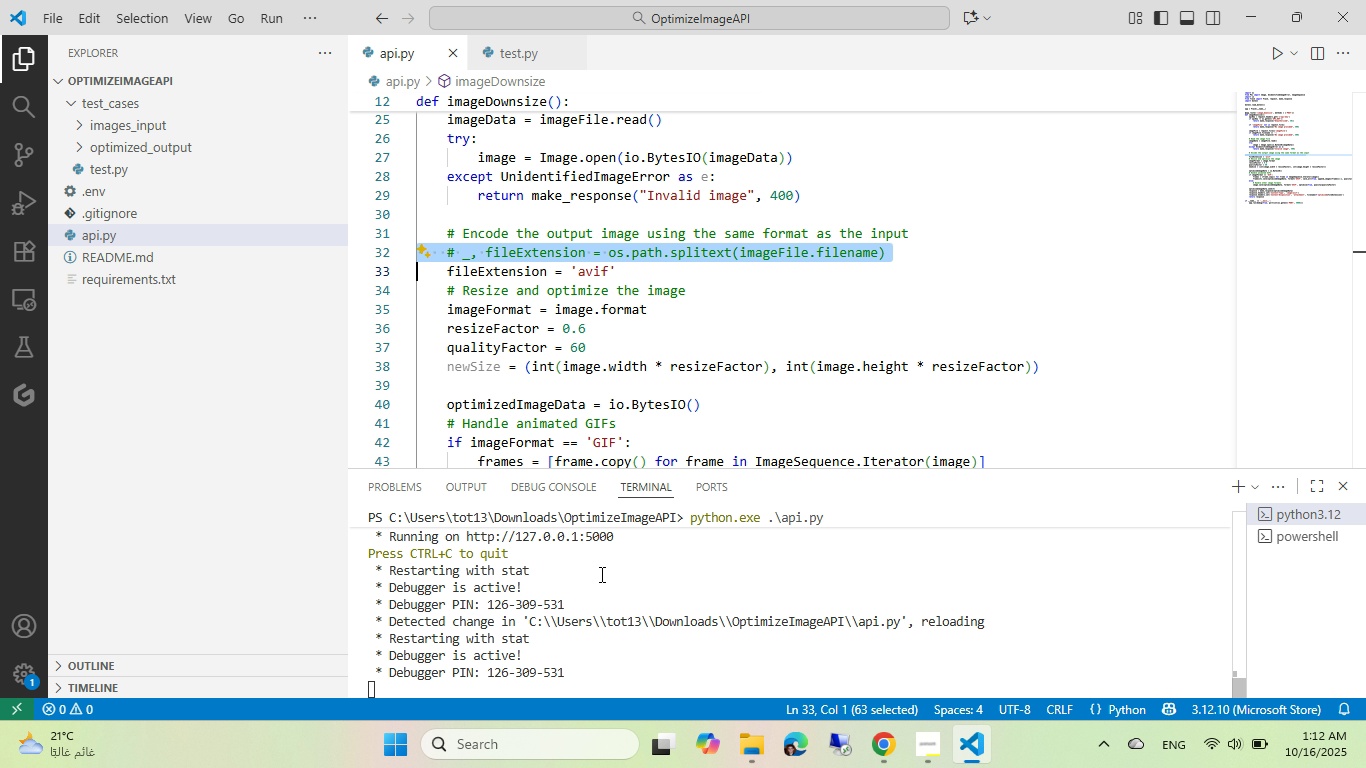 
scroll: coordinate [616, 390], scroll_direction: down, amount: 5.0
 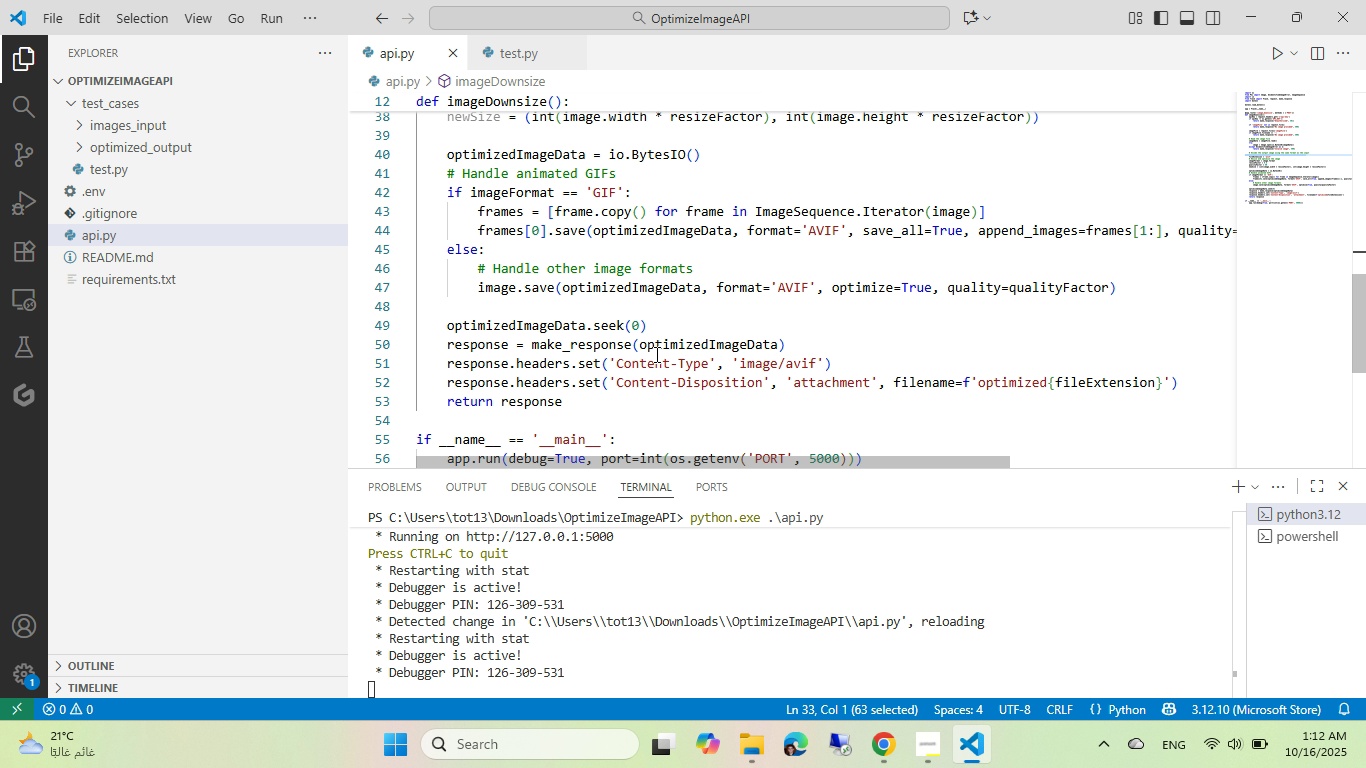 
key(Meta+MetaLeft)
 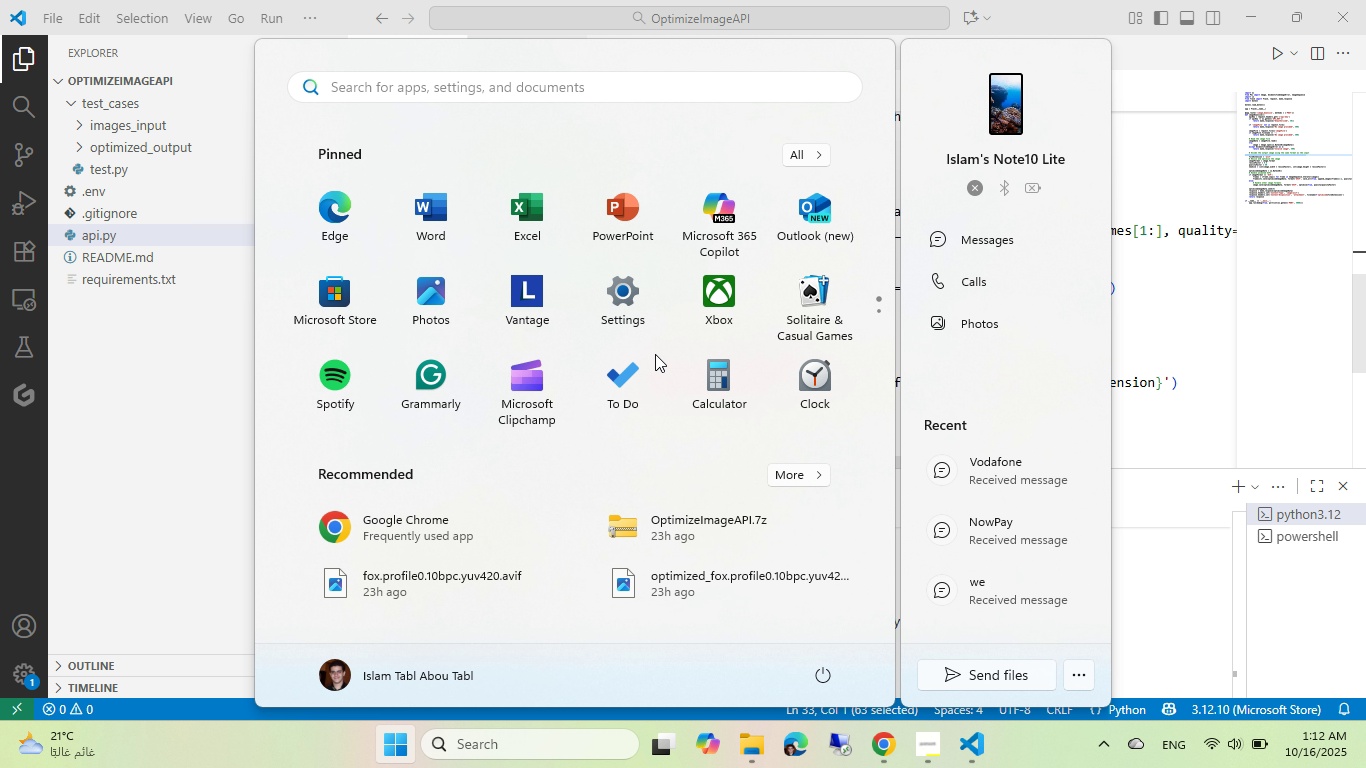 
type(po)
key(NumpadEnter)
 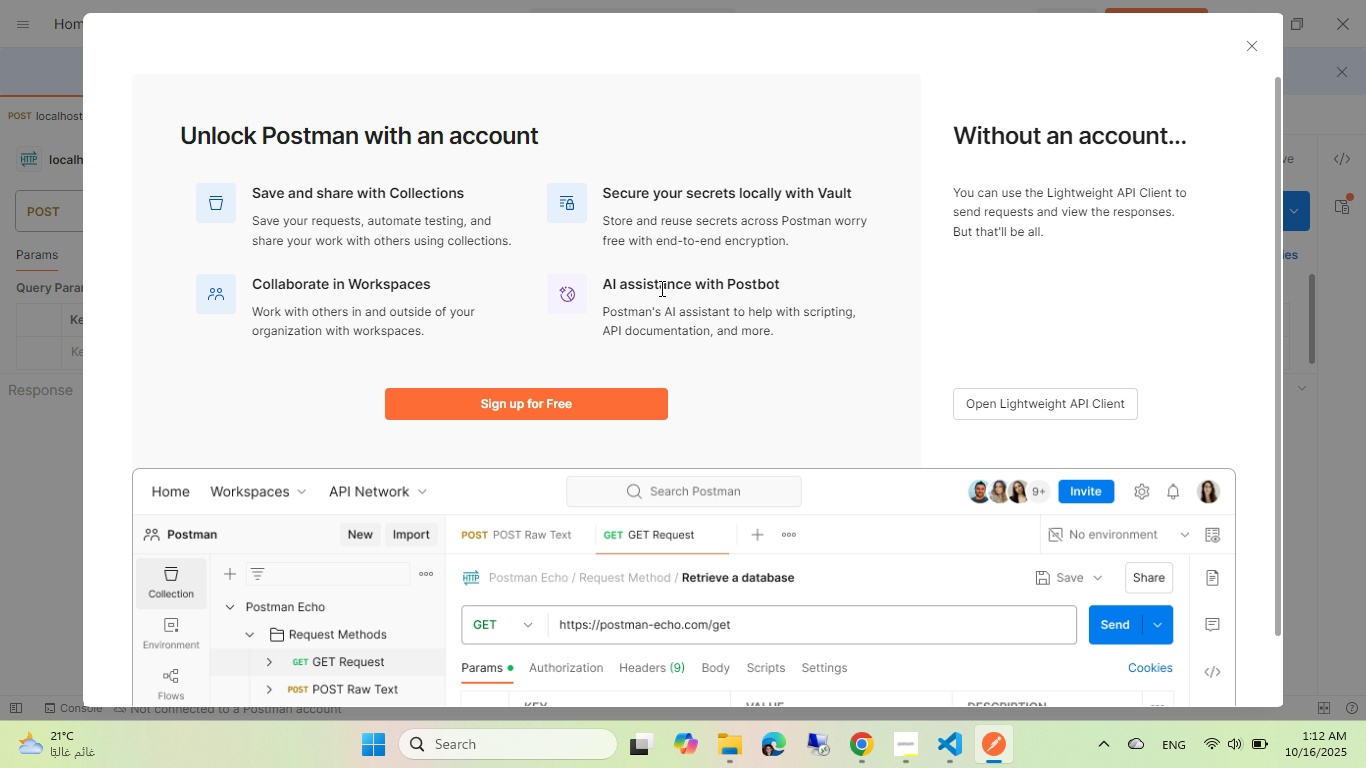 
wait(18.35)
 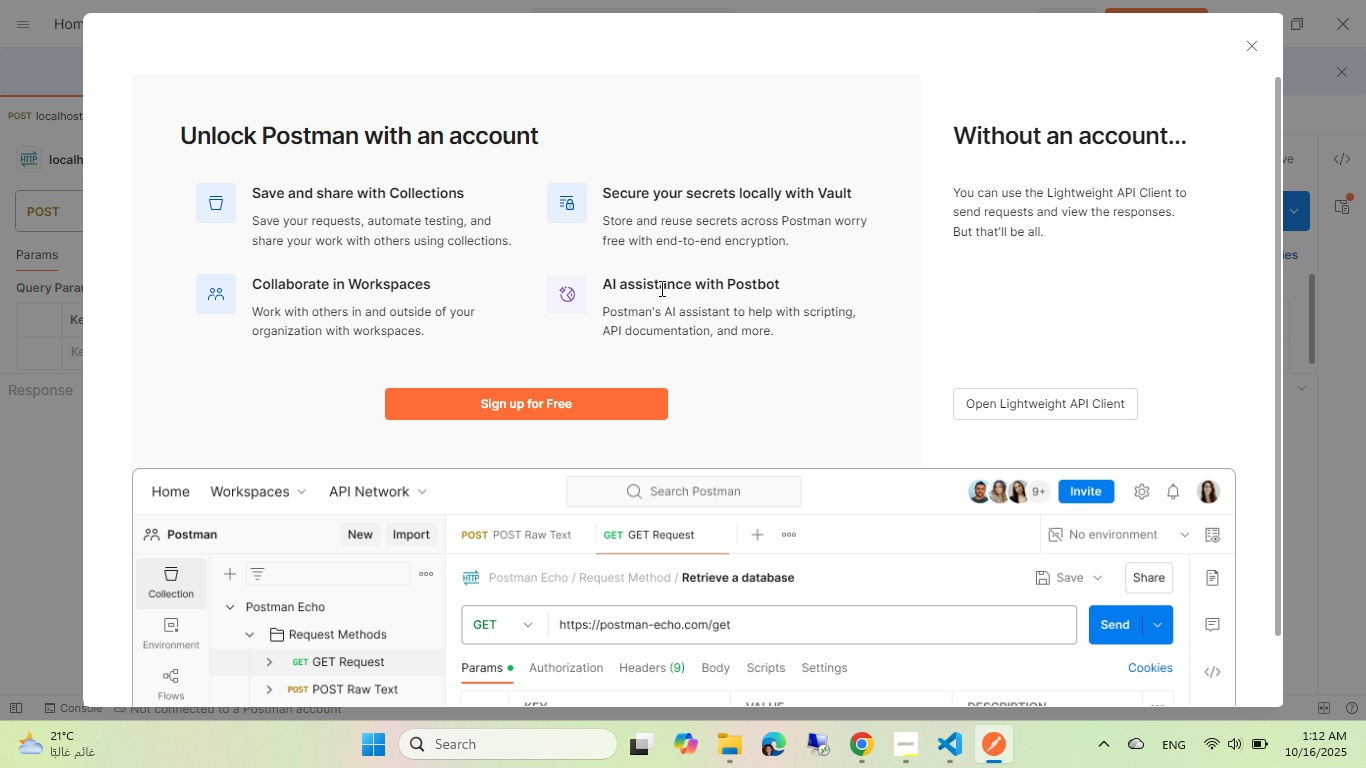 
left_click([1255, 49])
 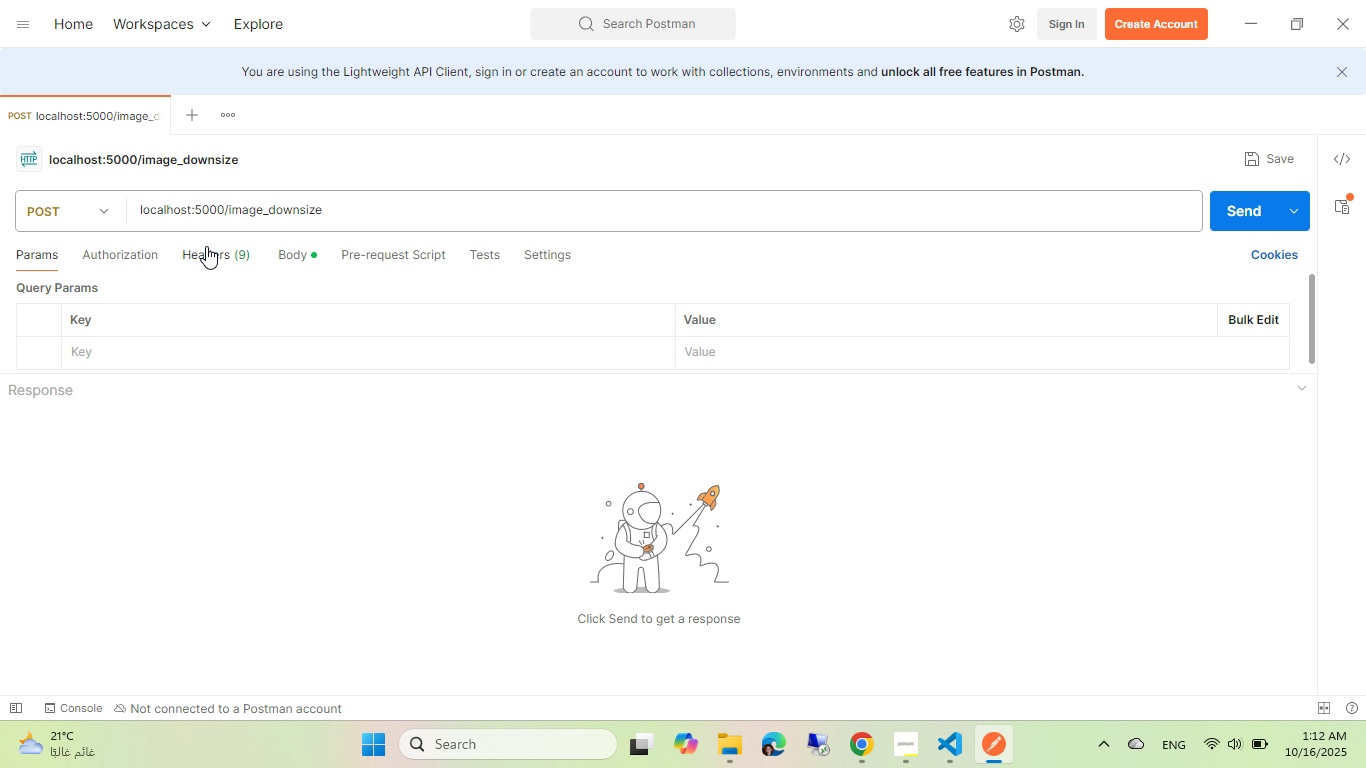 
left_click([288, 251])
 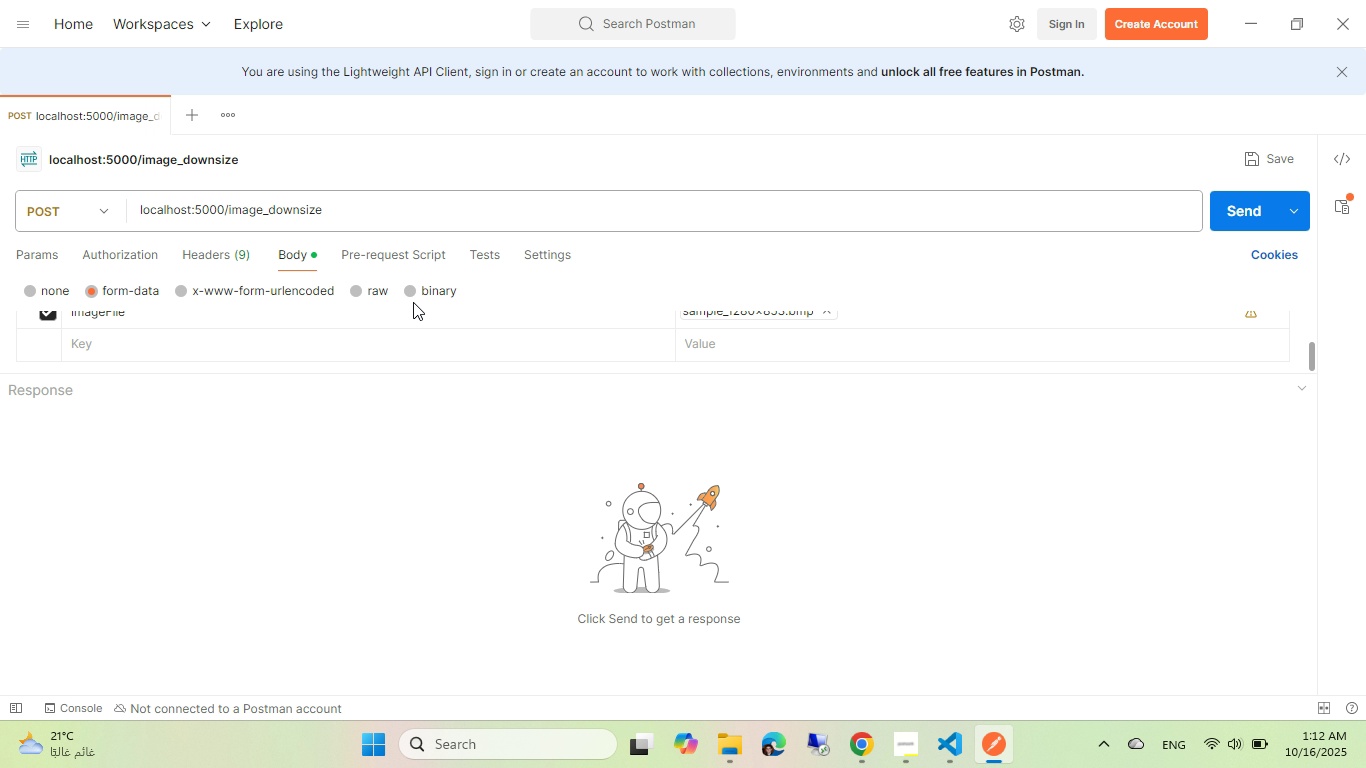 
scroll: coordinate [426, 315], scroll_direction: up, amount: 3.0
 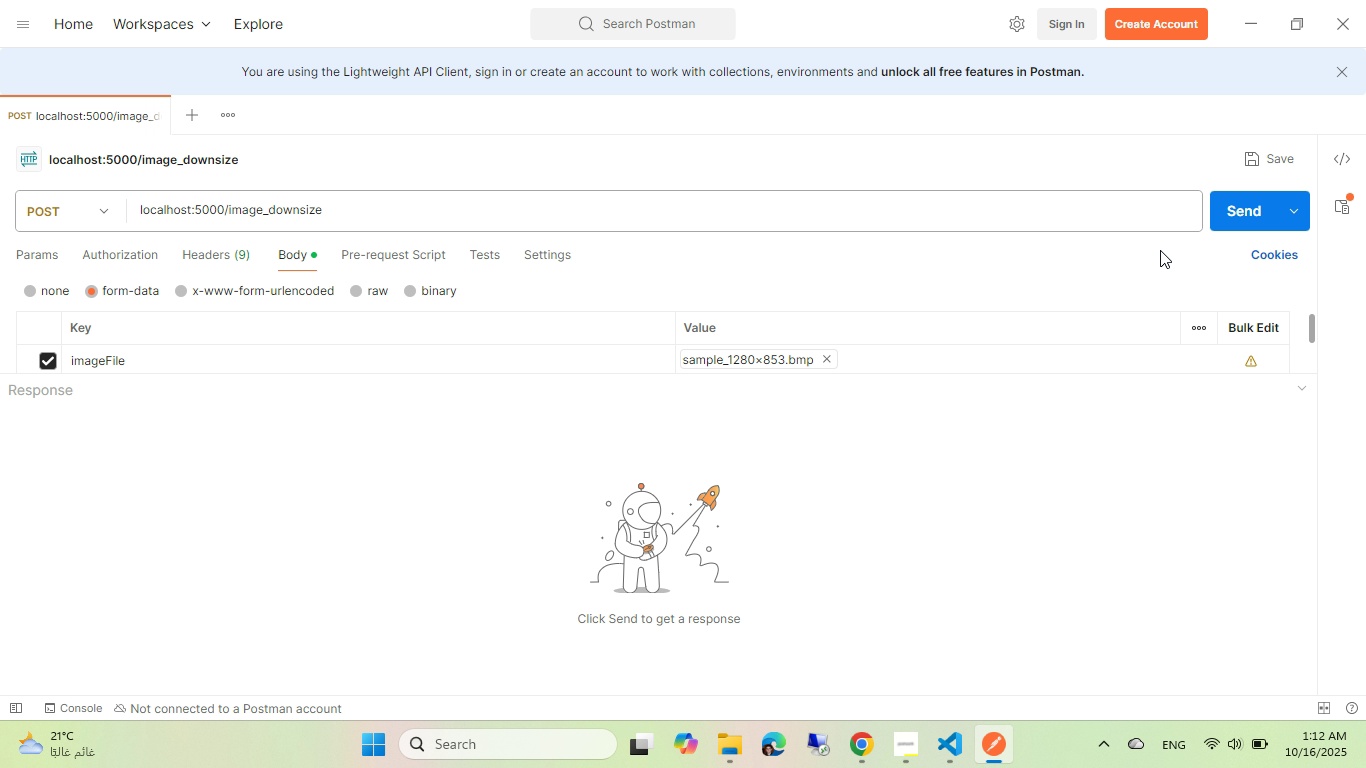 
left_click([1243, 202])
 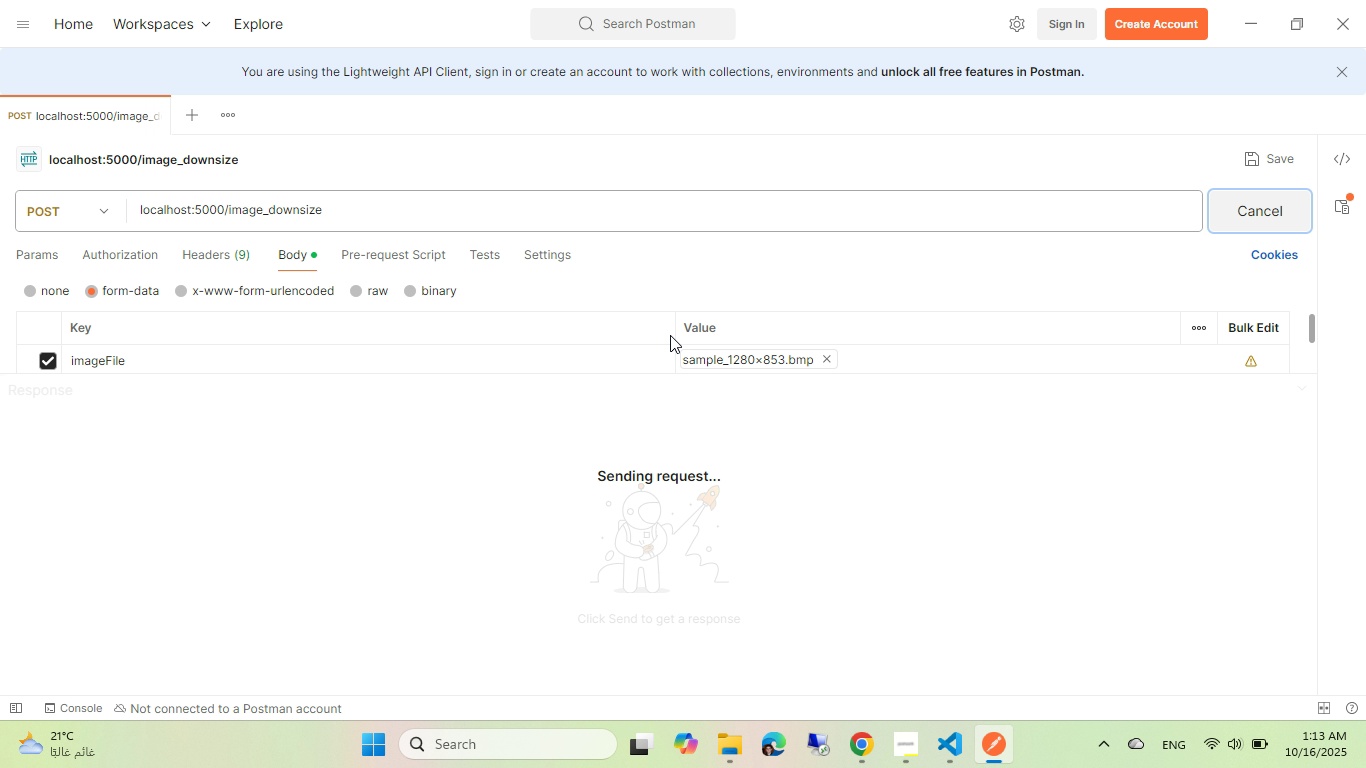 
wait(8.15)
 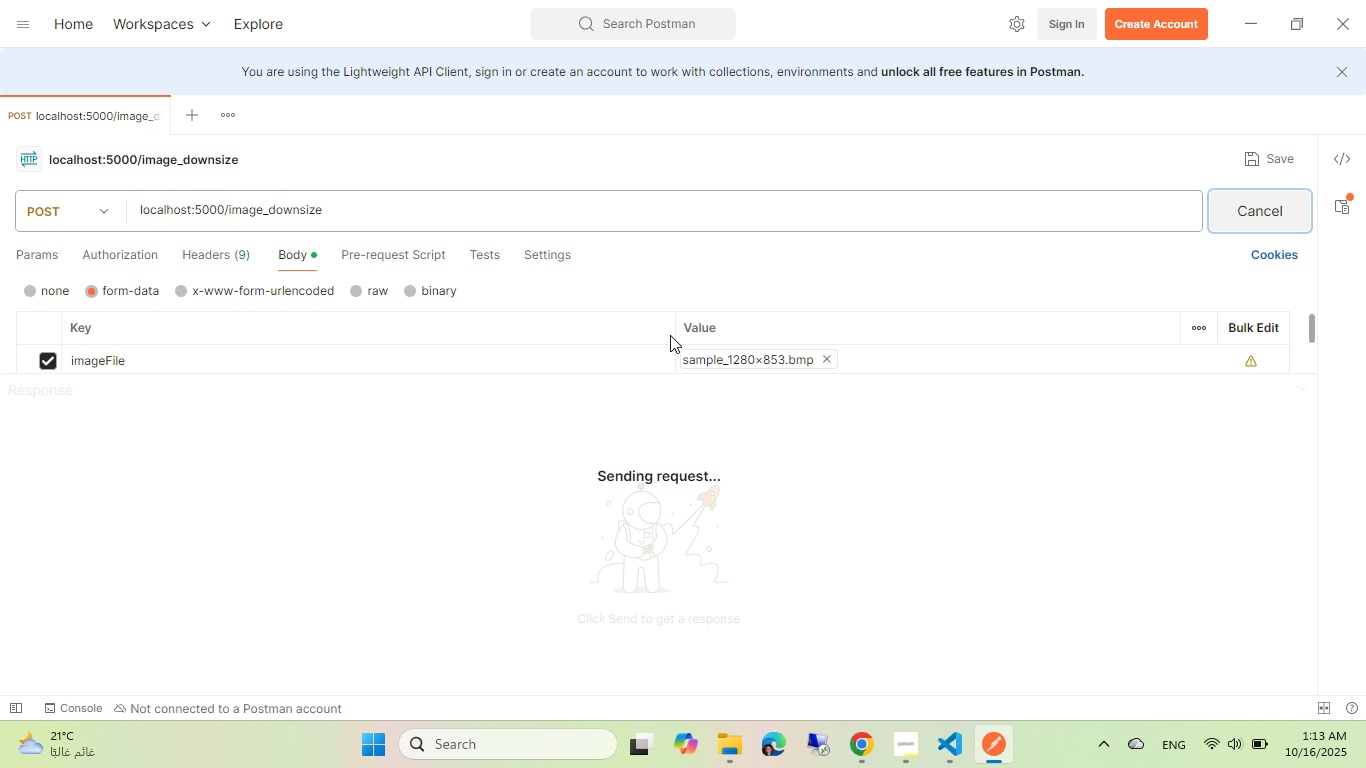 
left_click([951, 760])
 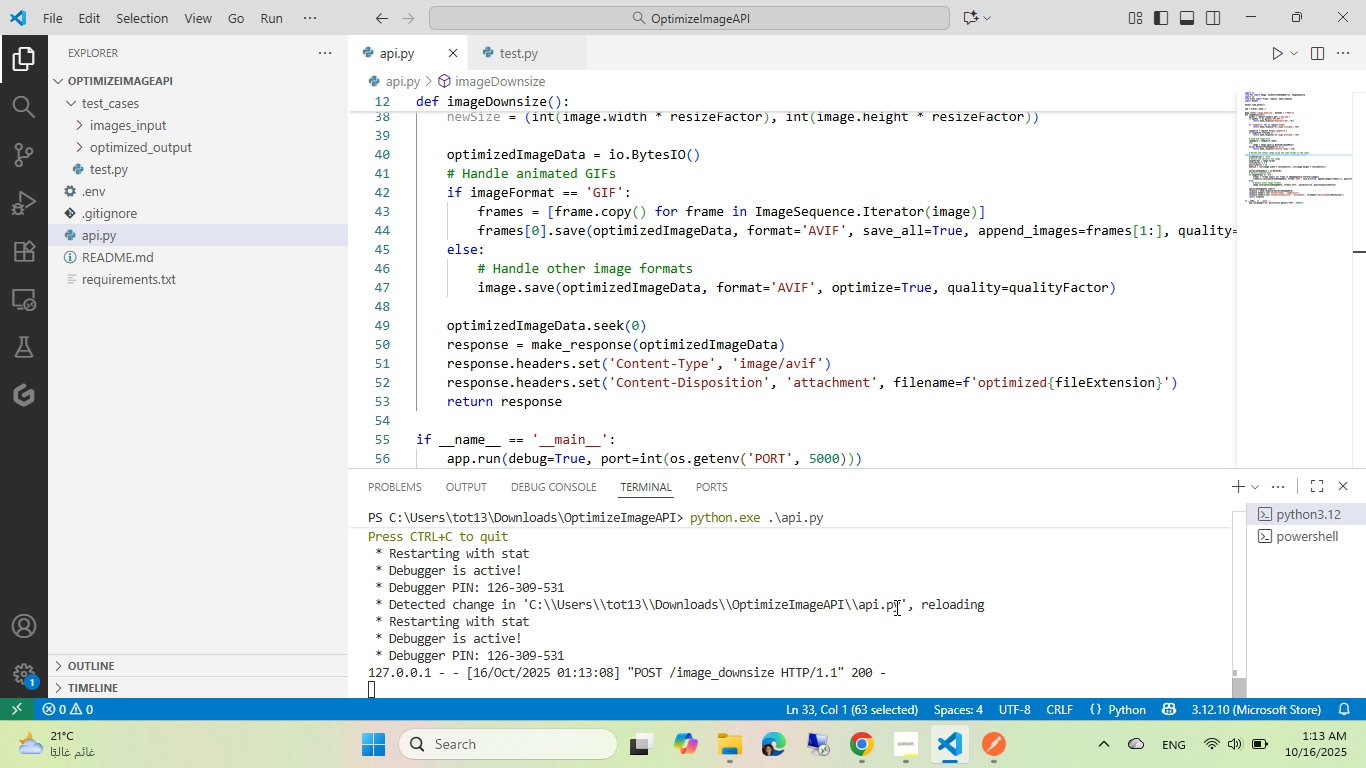 
left_click([977, 754])
 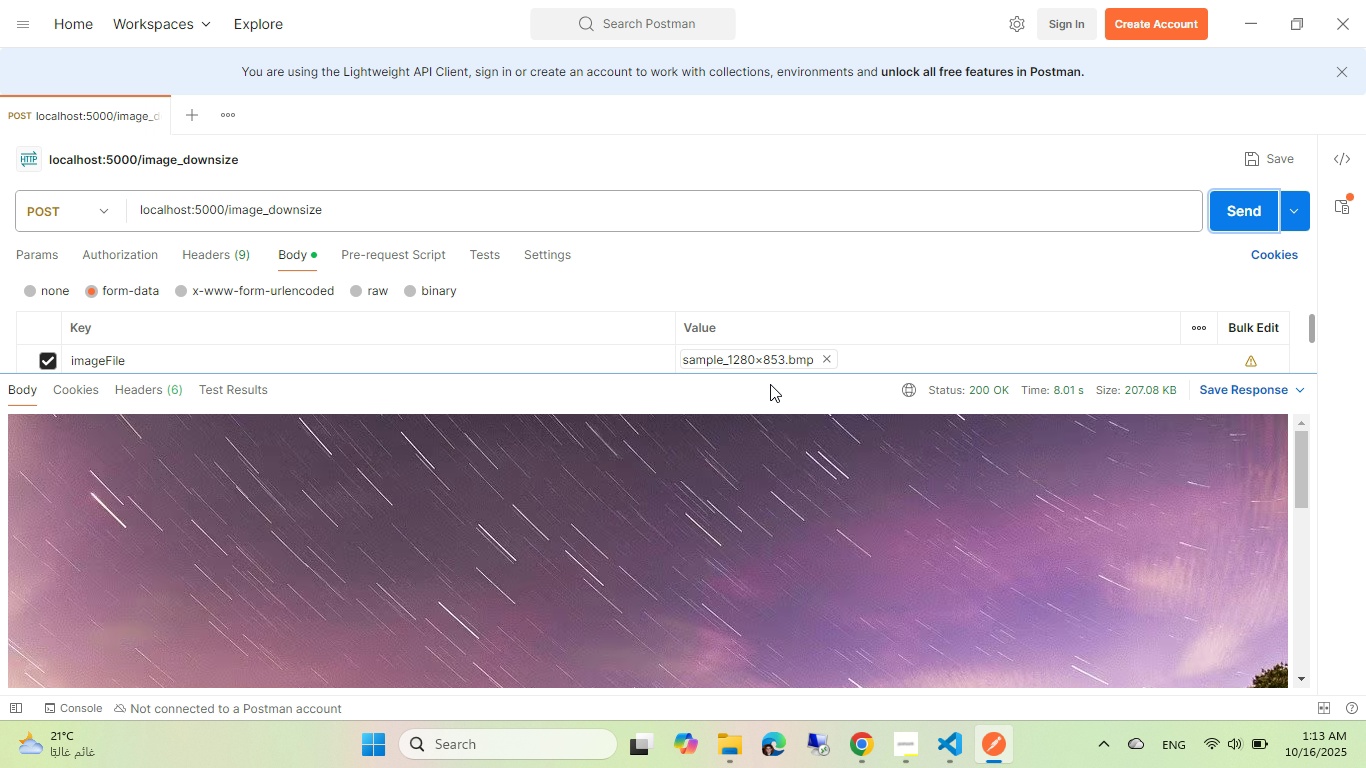 
wait(6.47)
 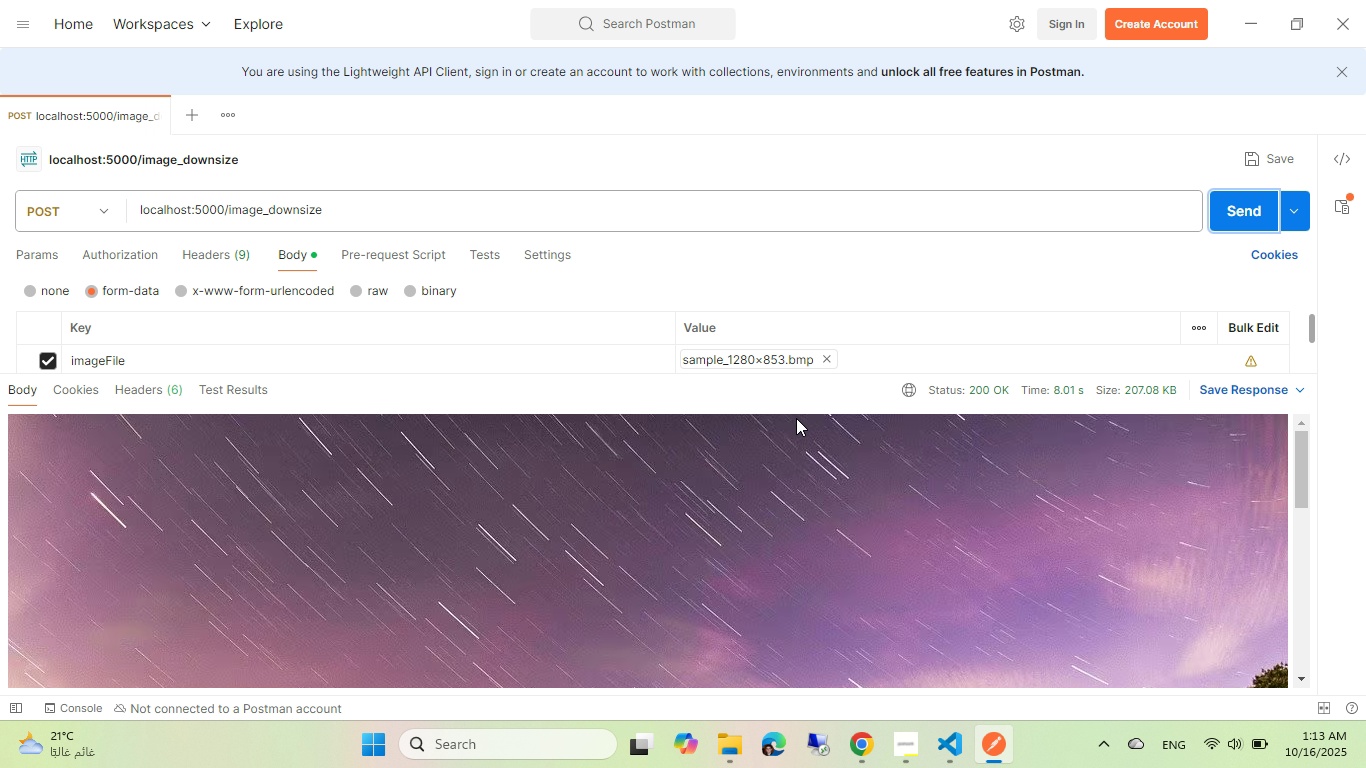 
scroll: coordinate [761, 492], scroll_direction: down, amount: 4.0
 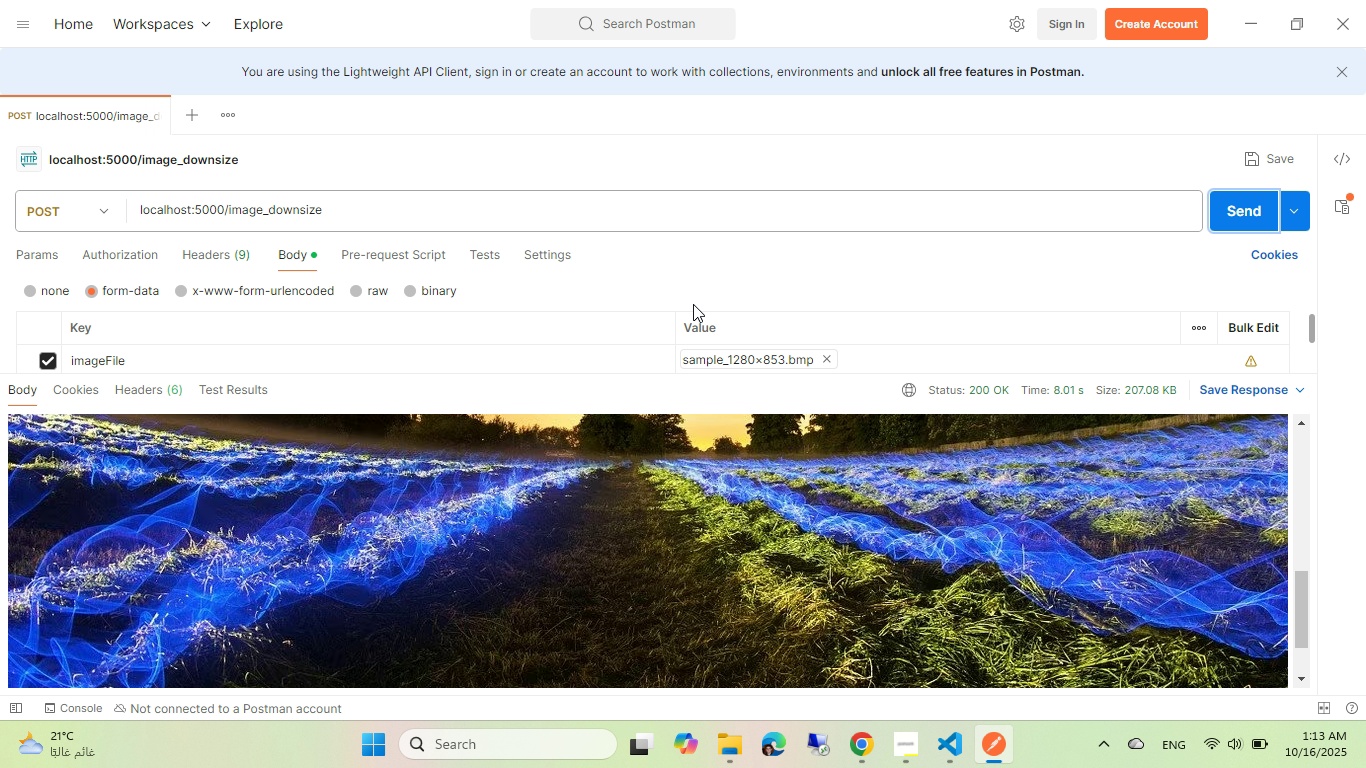 
wait(11.22)
 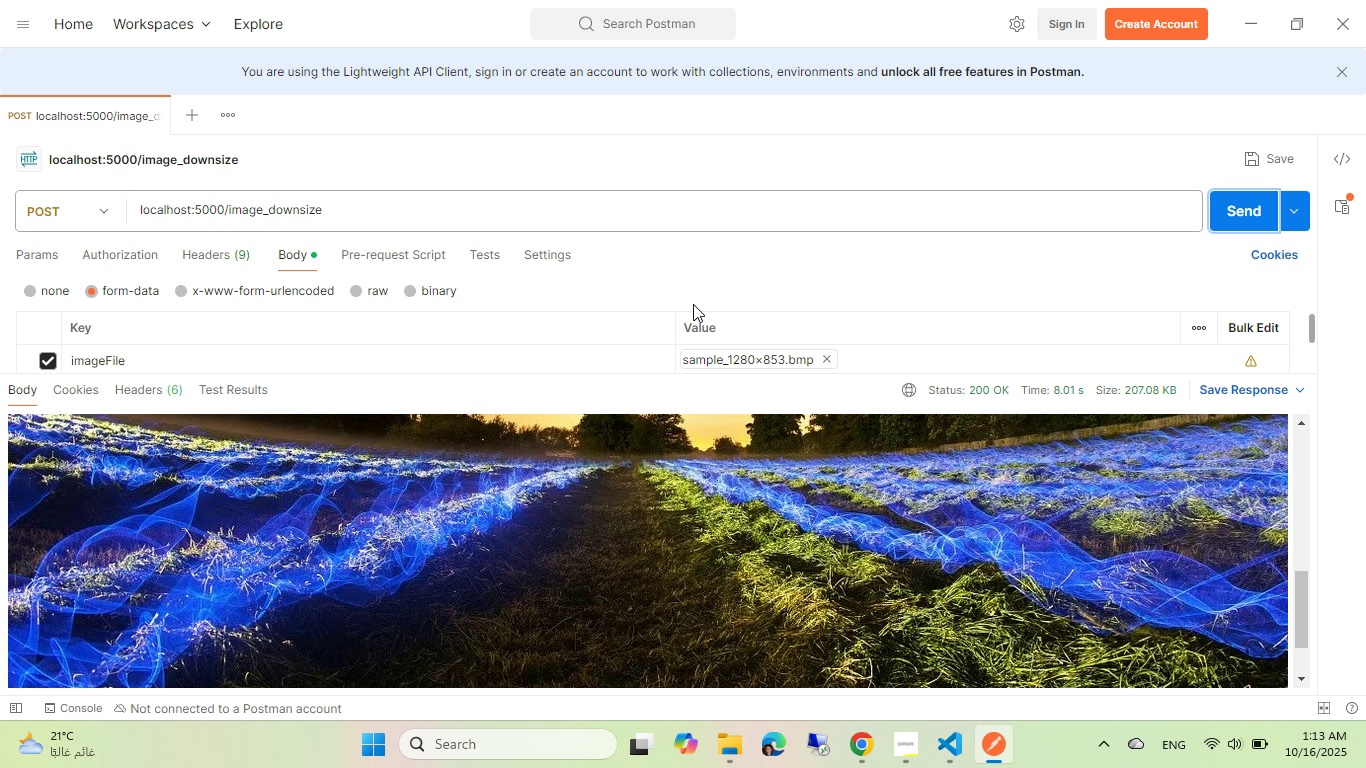 
left_click([736, 751])
 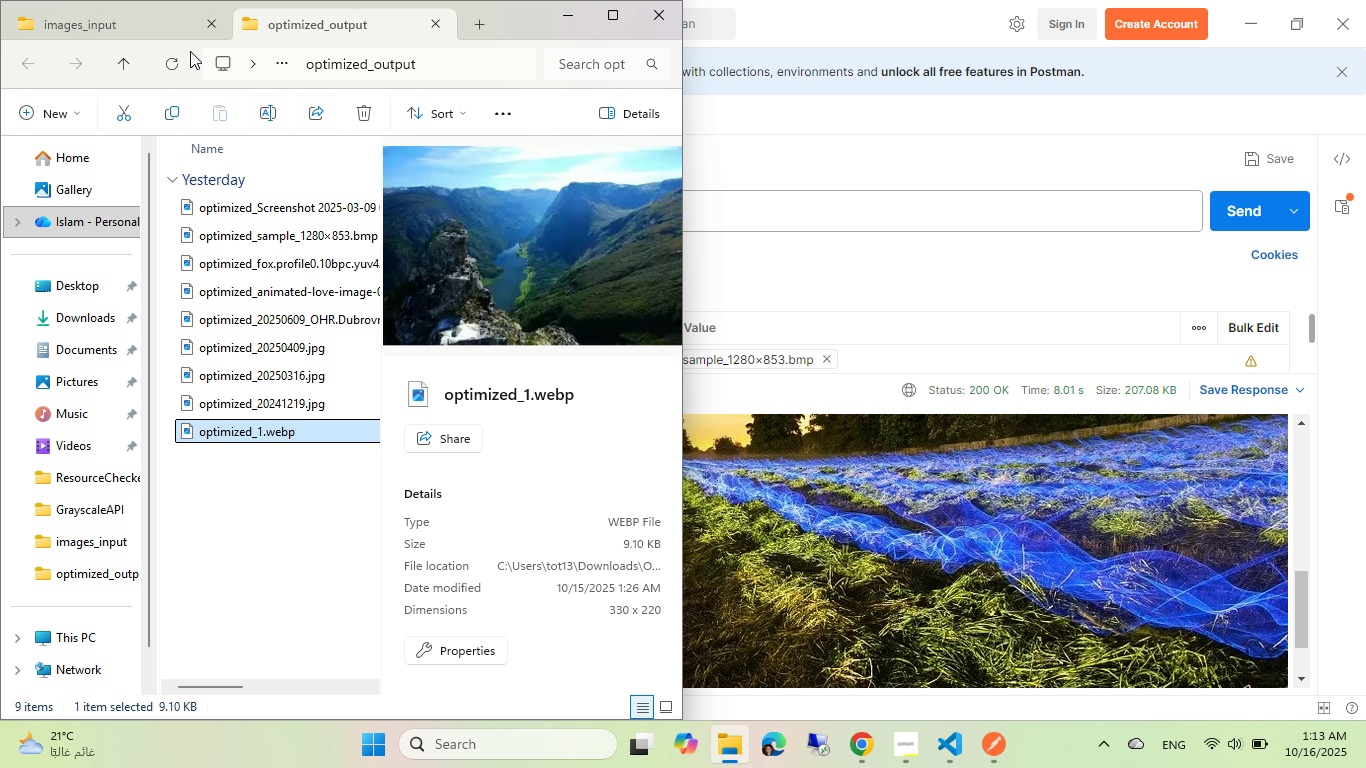 
left_click([72, 26])
 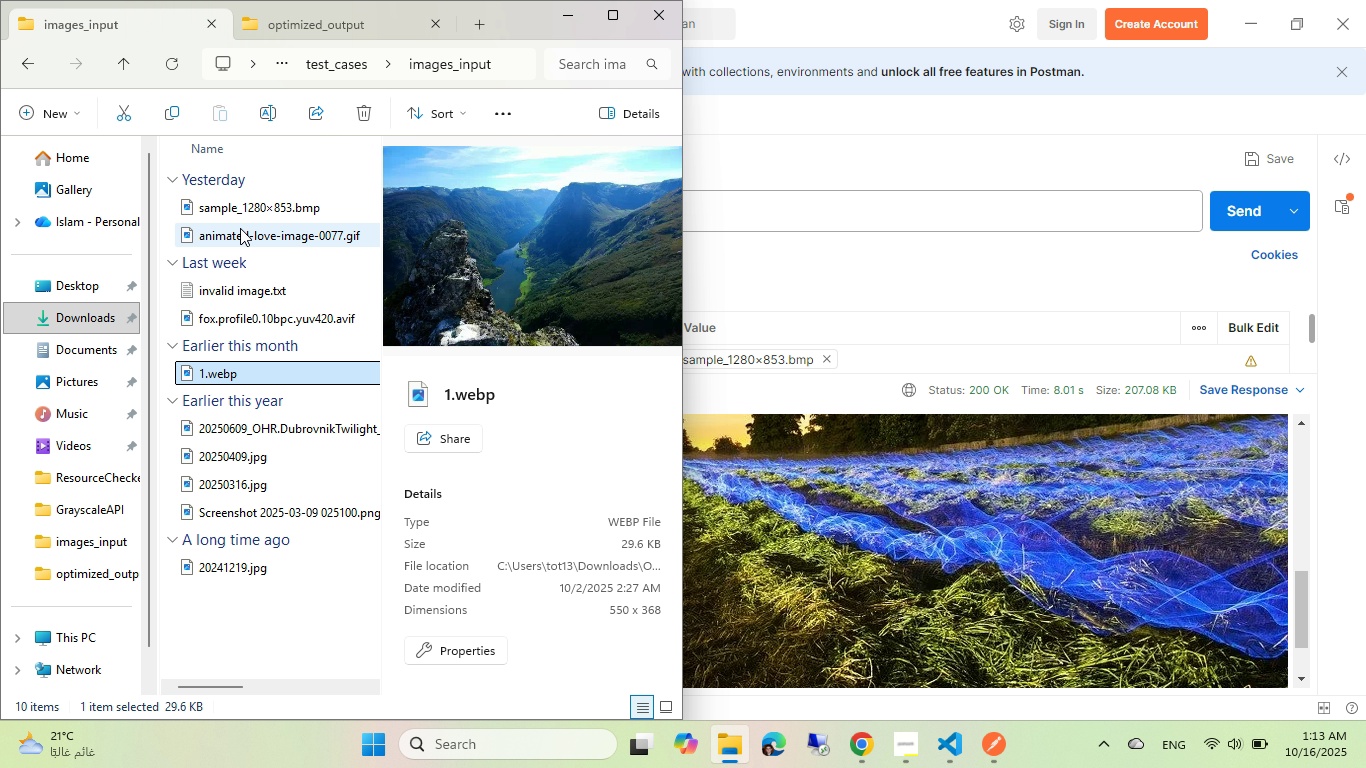 
left_click([237, 211])
 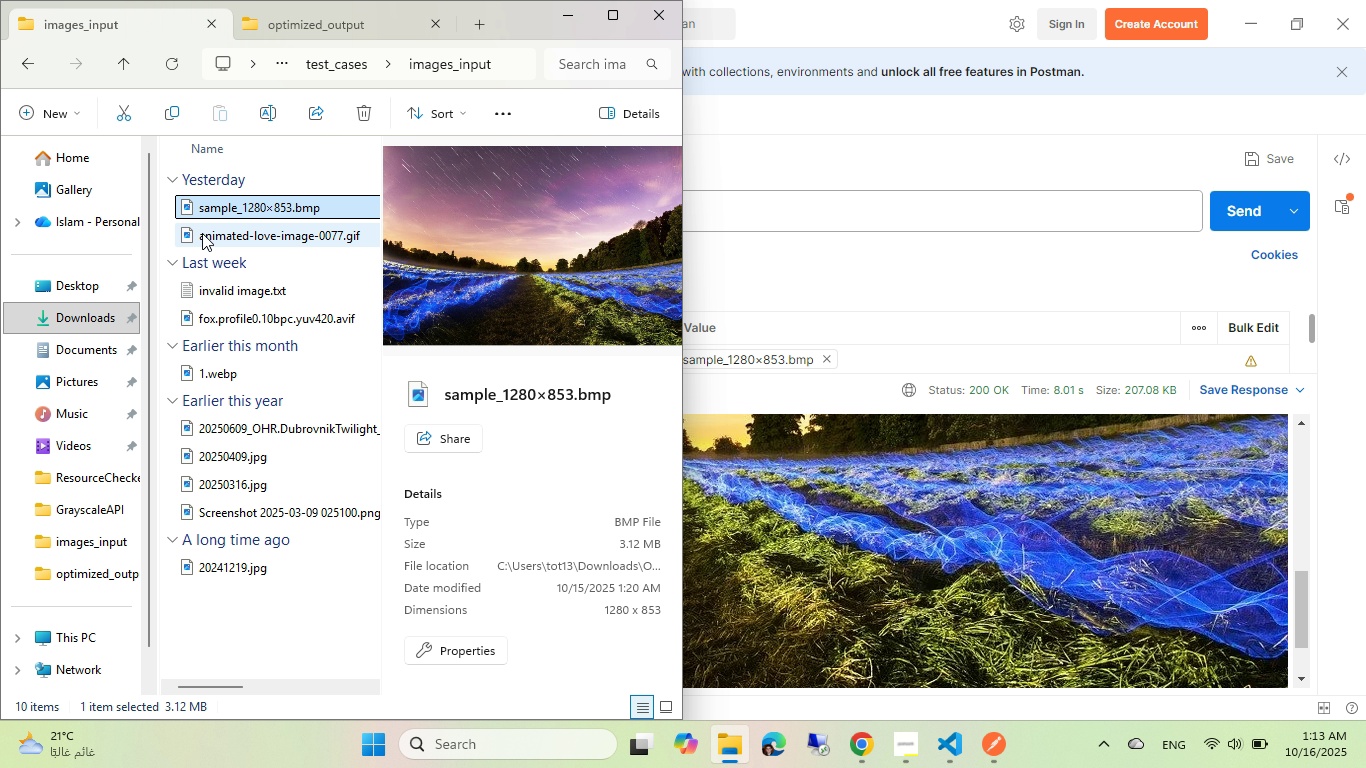 
mouse_move([275, 223])
 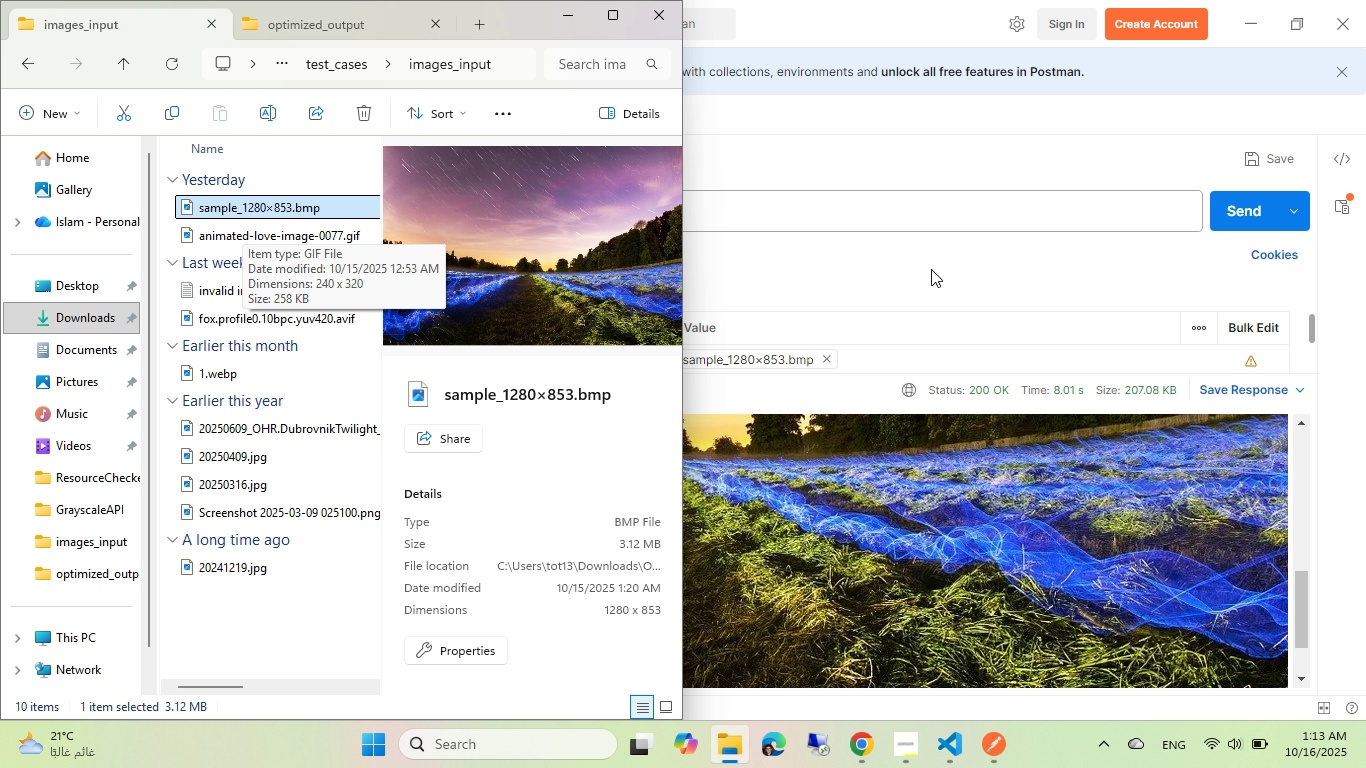 
left_click([979, 274])
 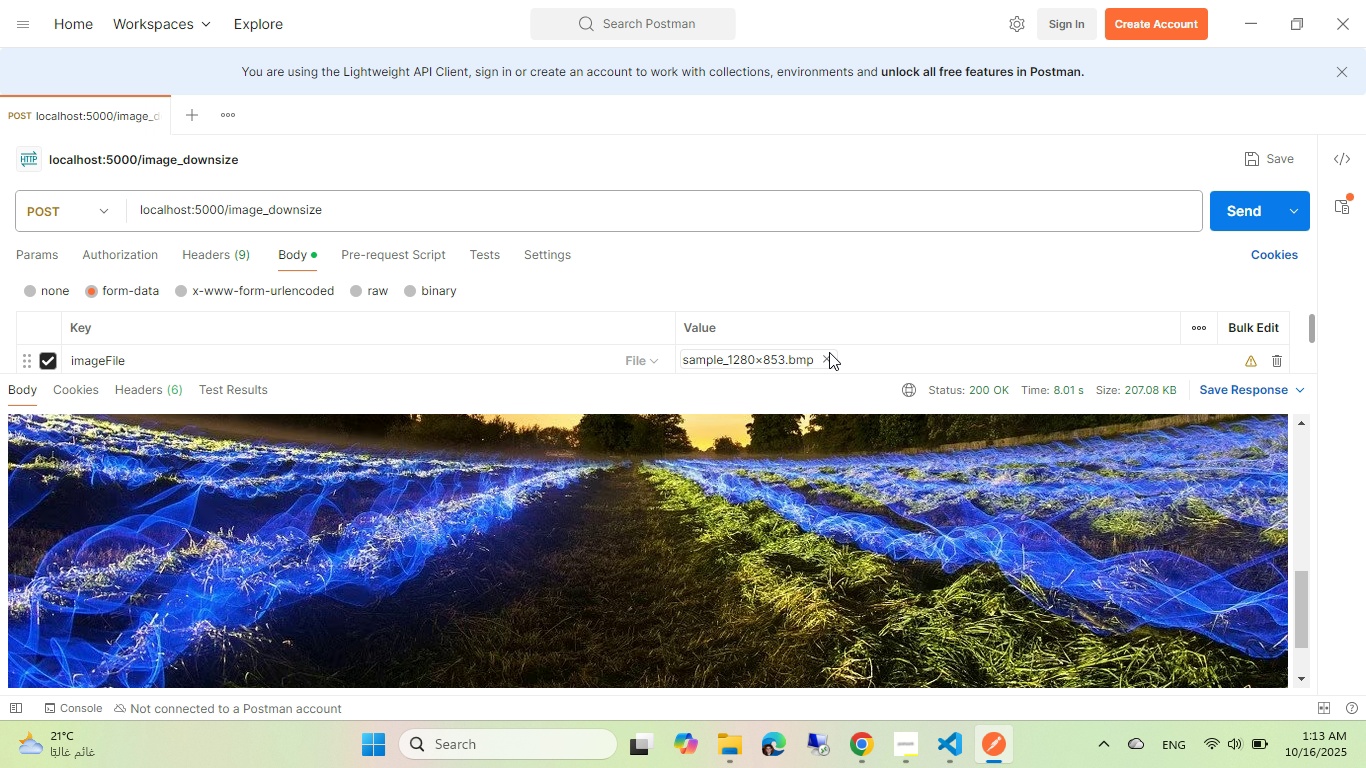 
left_click([829, 355])
 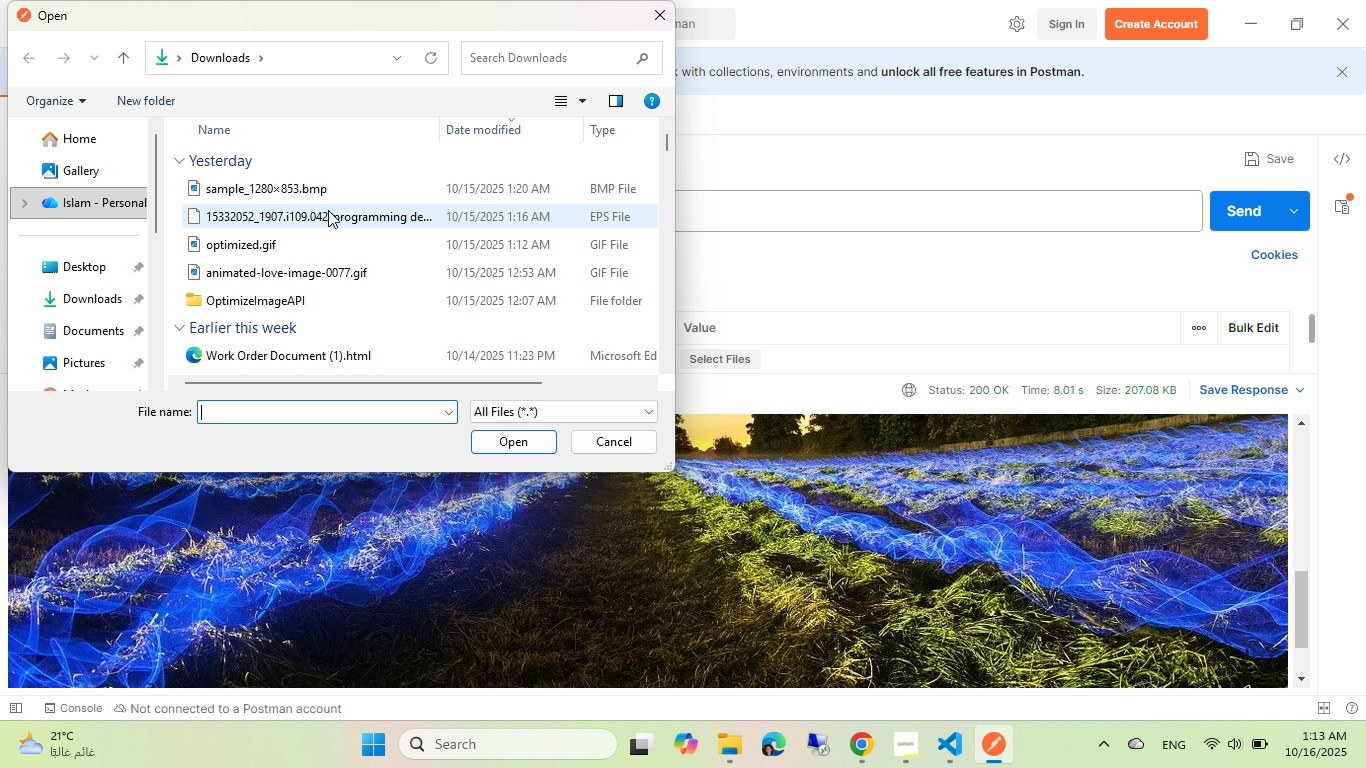 
wait(7.31)
 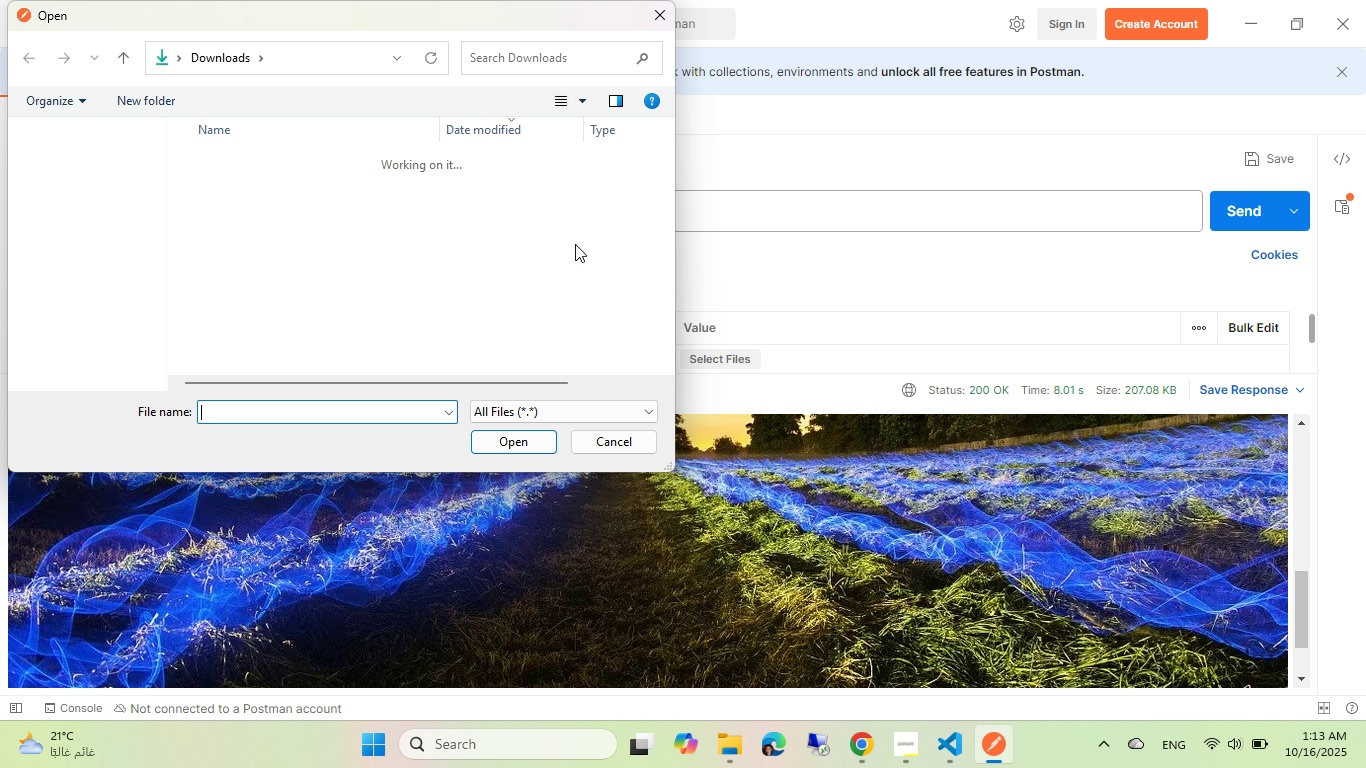 
double_click([322, 274])
 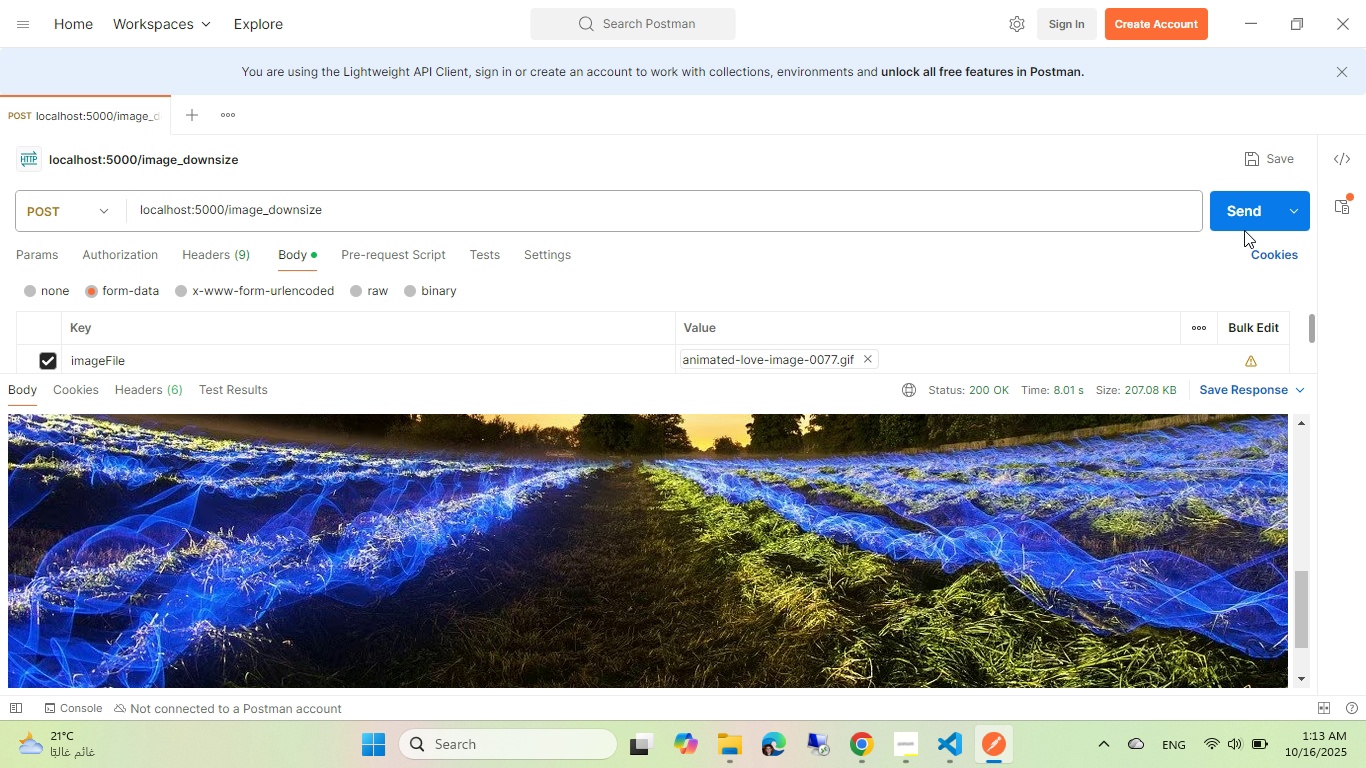 
left_click([1244, 221])
 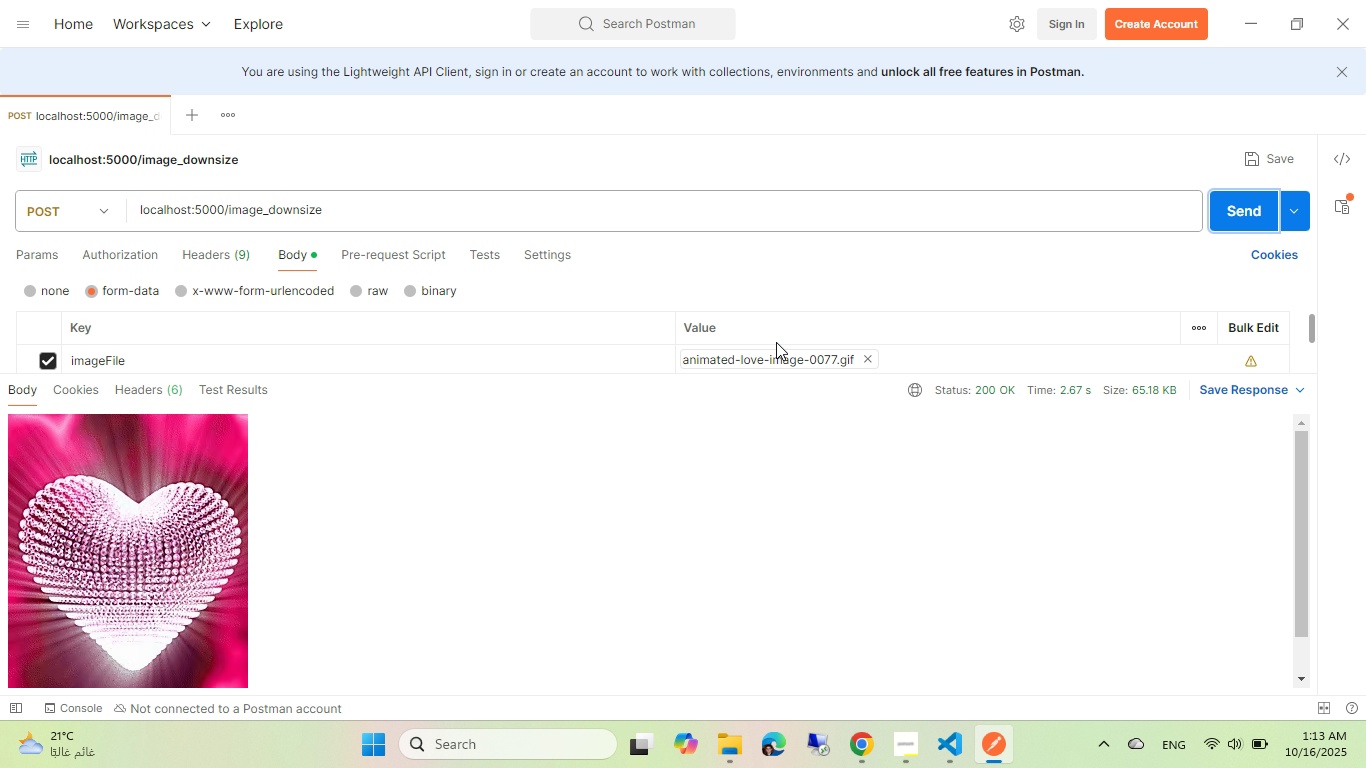 
wait(10.96)
 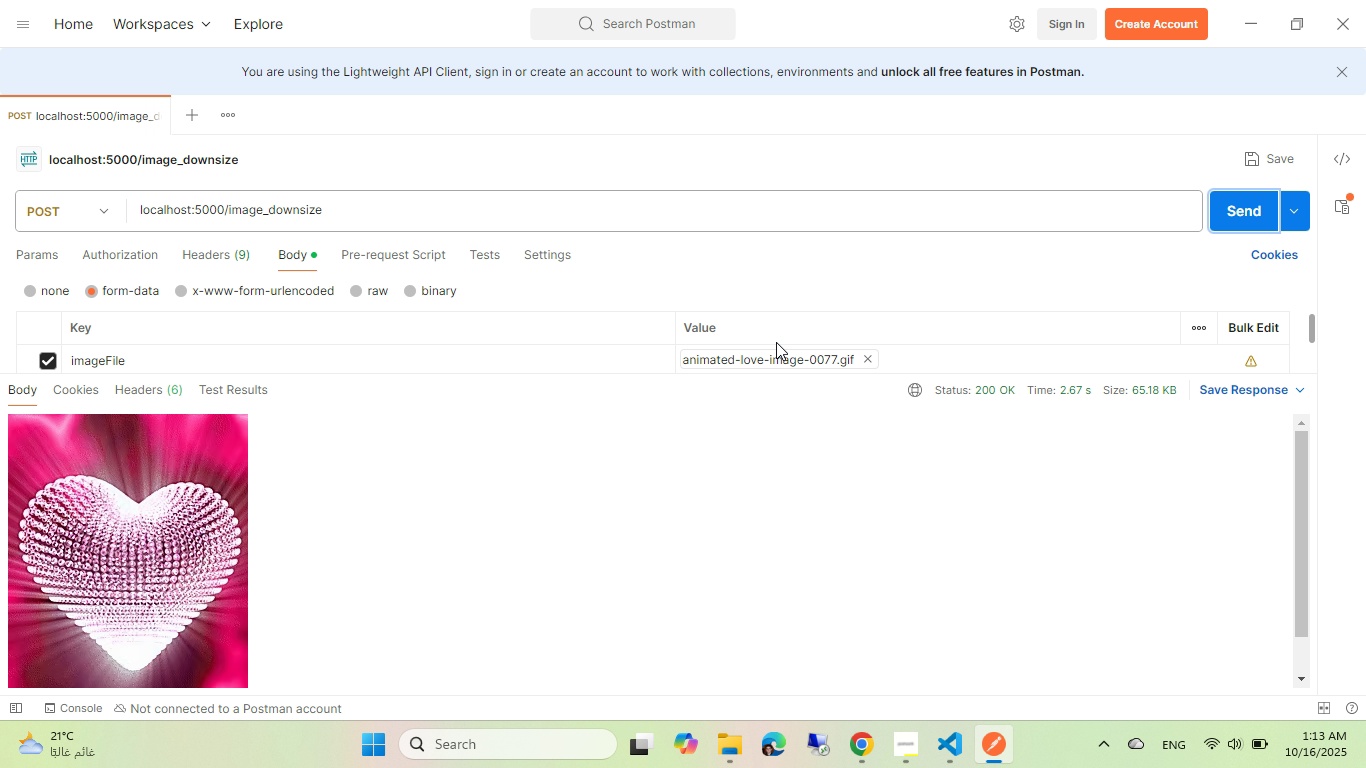 
left_click([157, 387])
 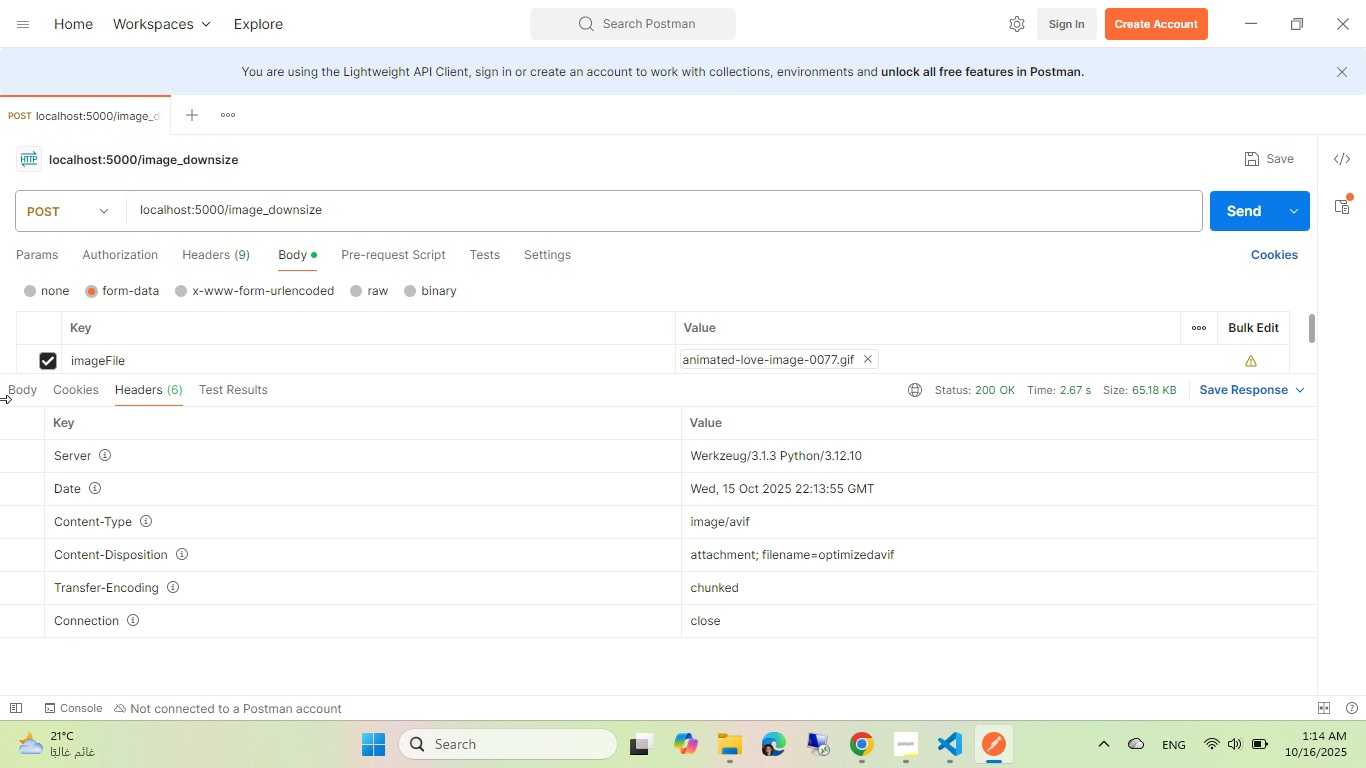 
left_click([15, 394])
 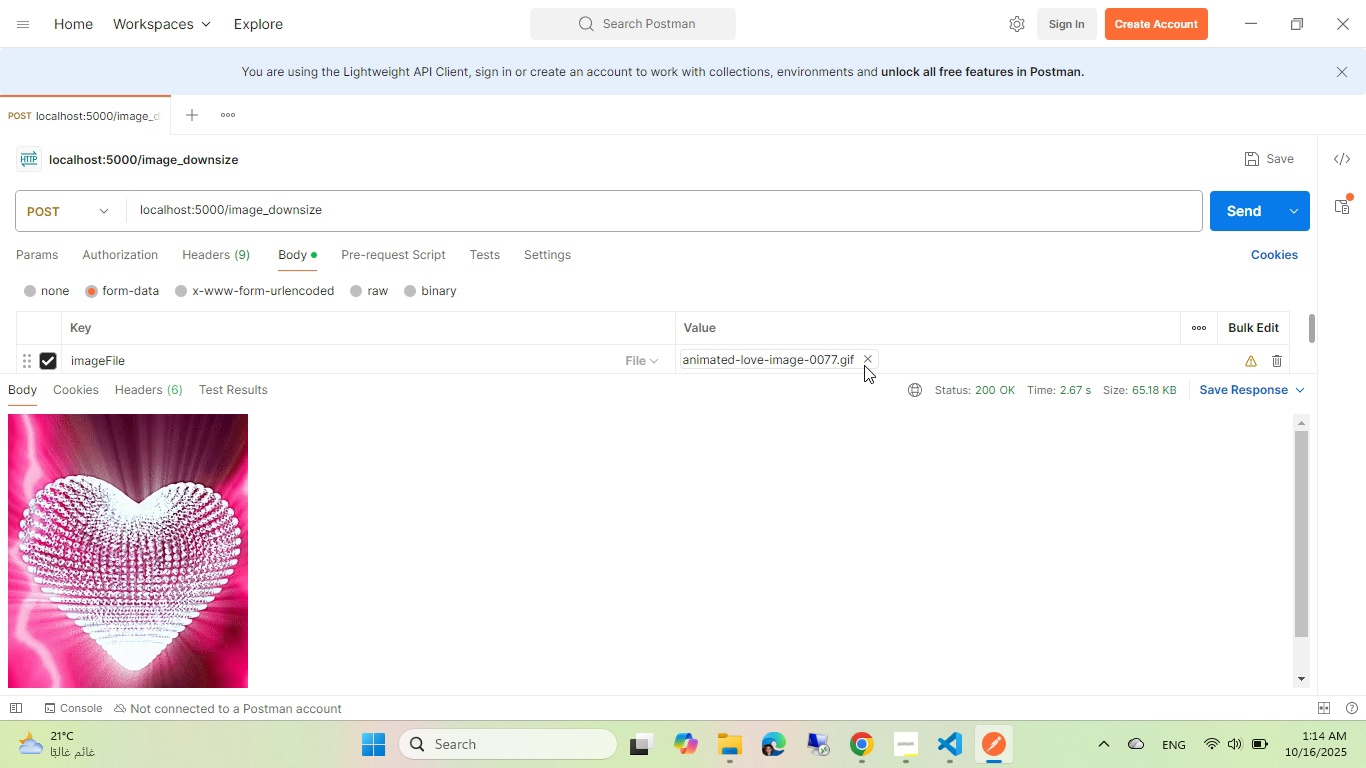 
left_click([867, 360])
 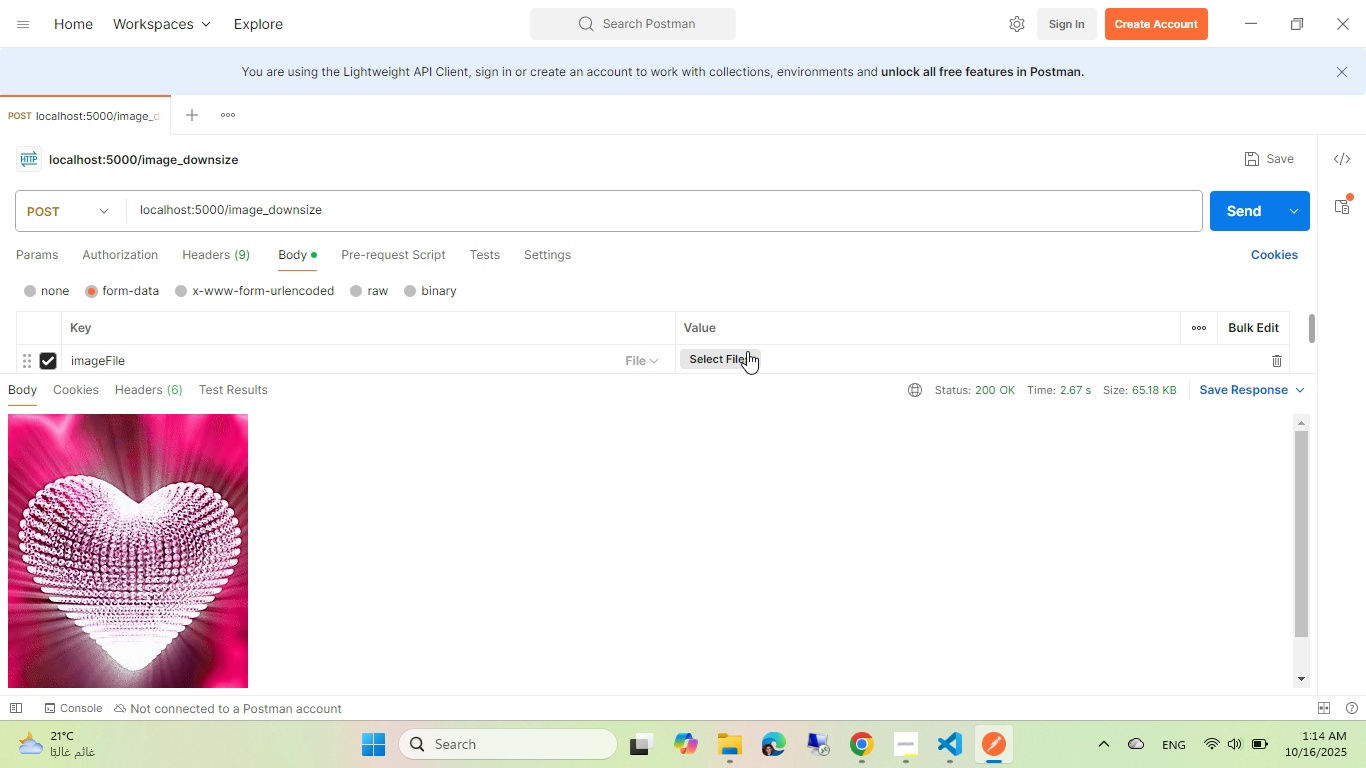 
left_click([746, 351])
 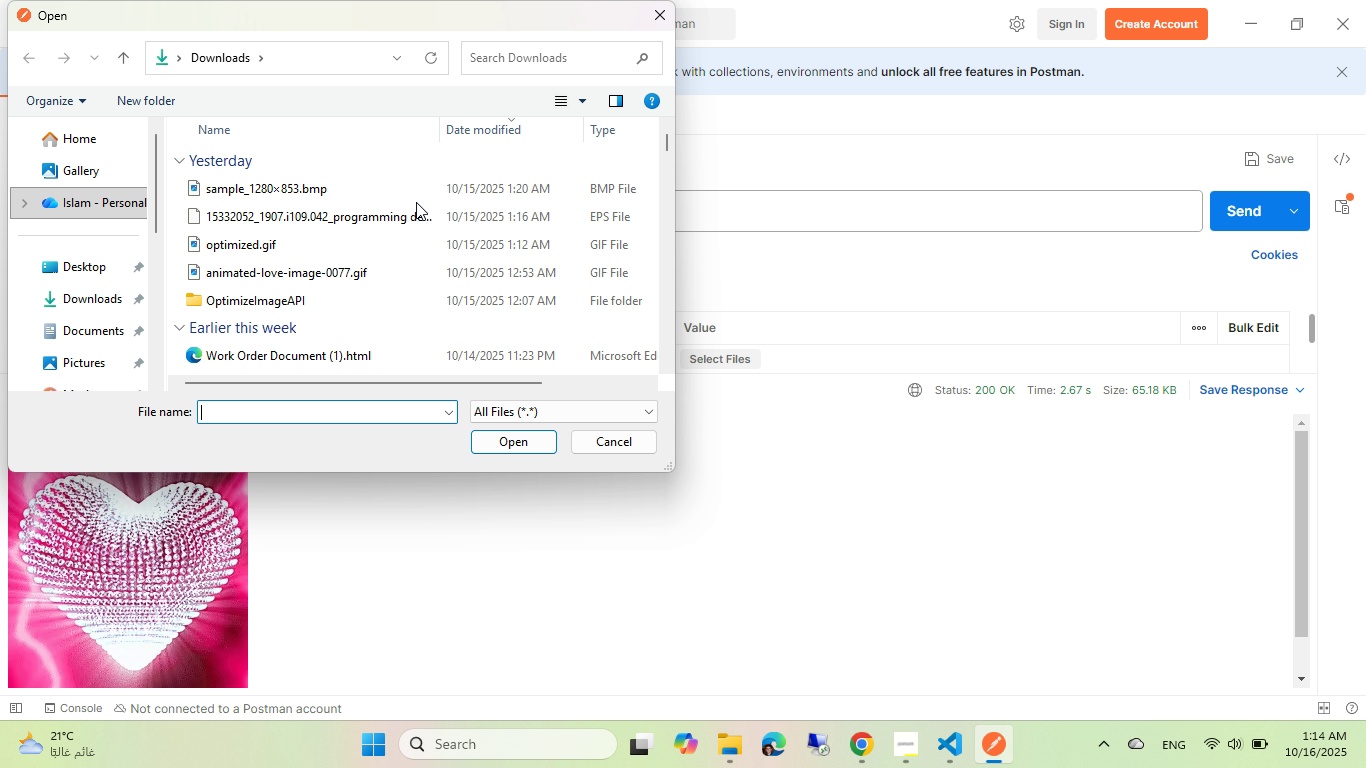 
scroll: coordinate [343, 254], scroll_direction: down, amount: 3.0
 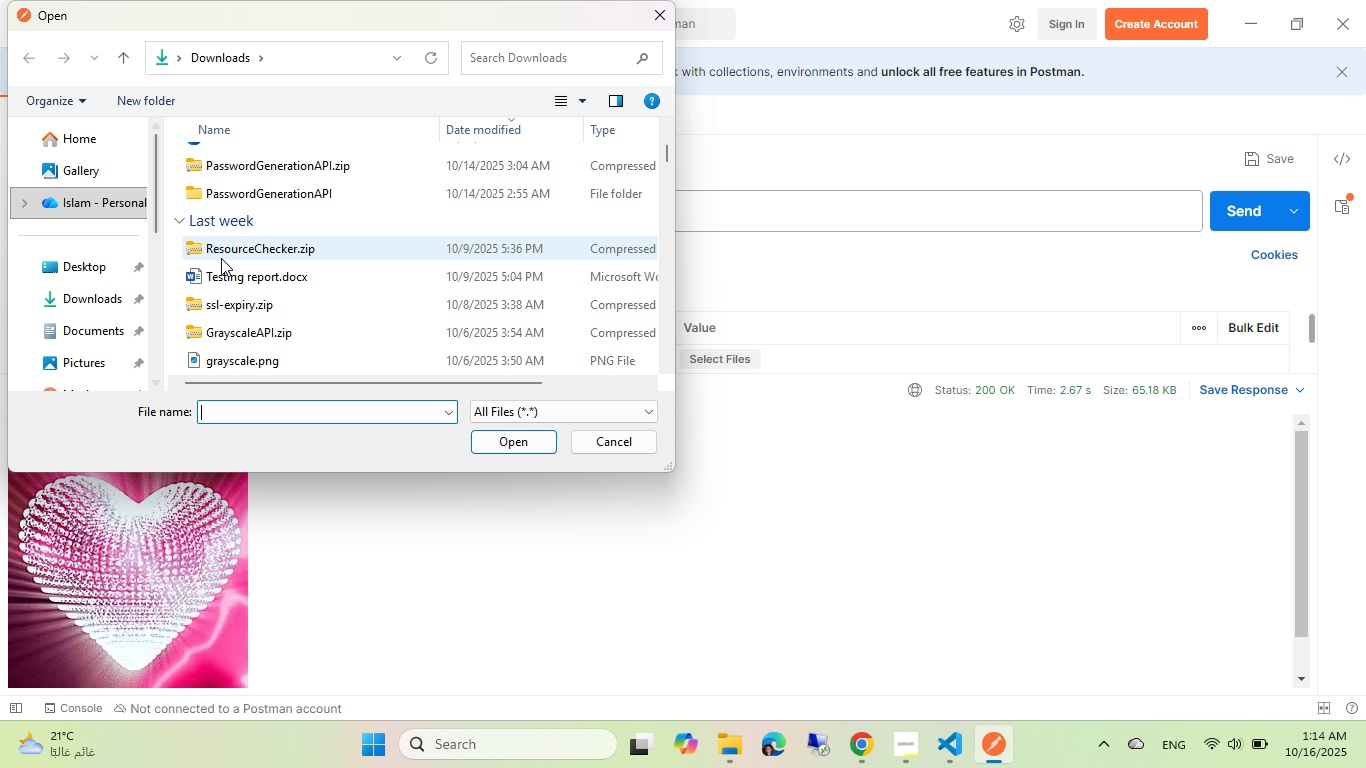 
scroll: coordinate [238, 259], scroll_direction: up, amount: 5.0
 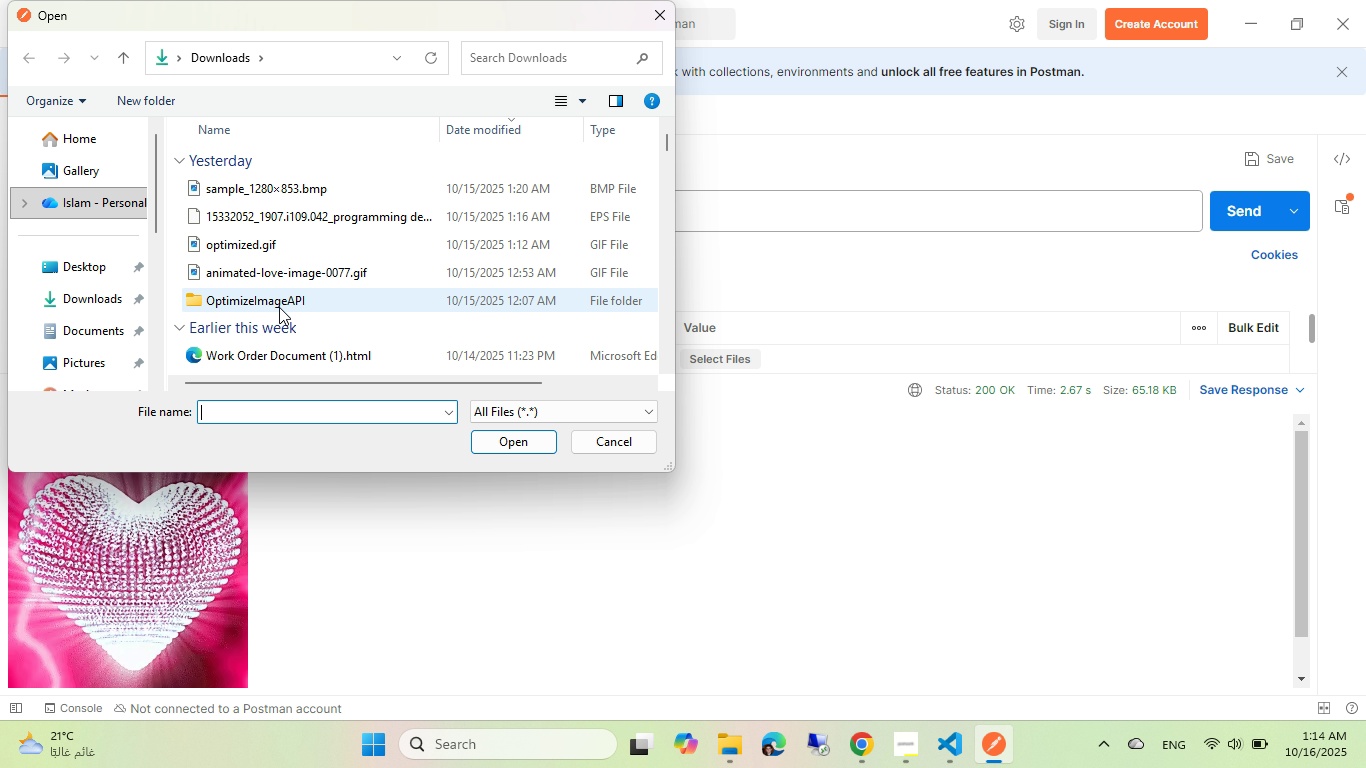 
double_click([279, 307])
 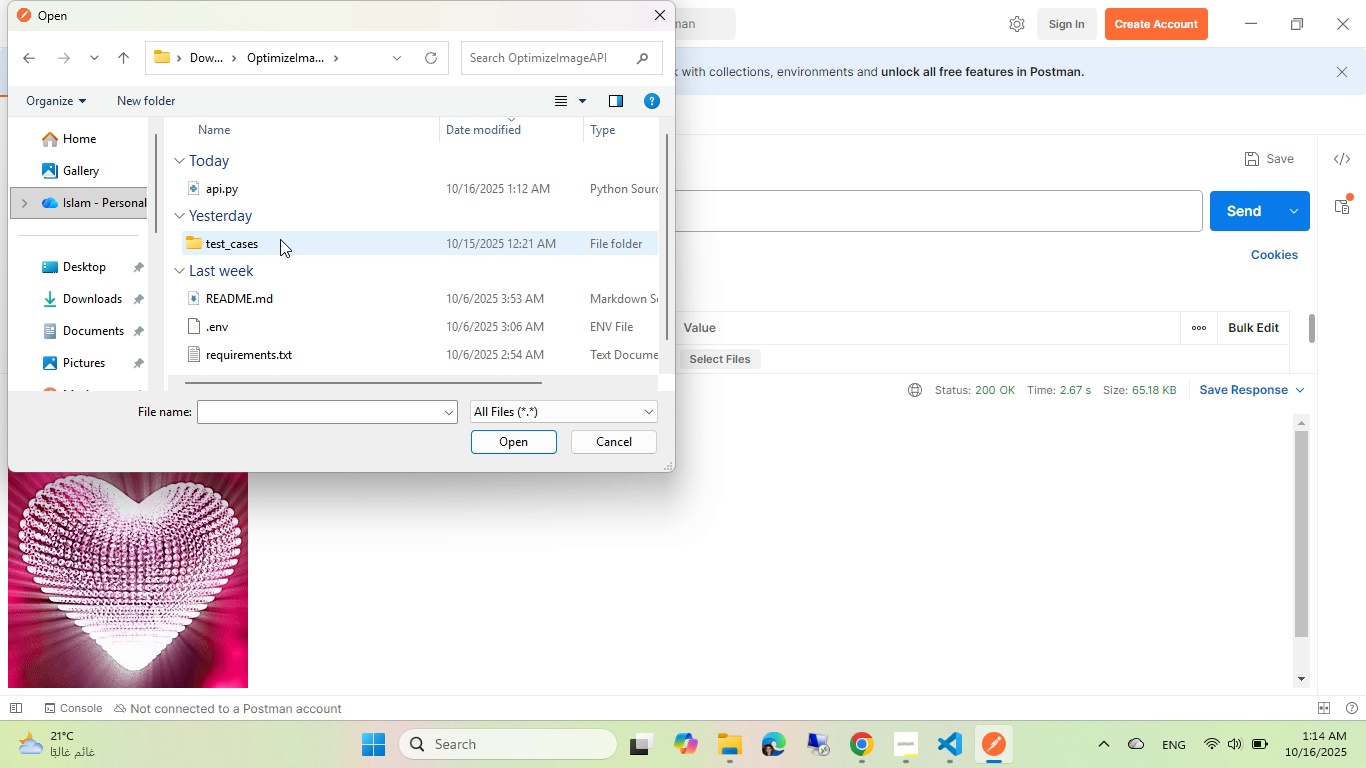 
left_click([280, 239])
 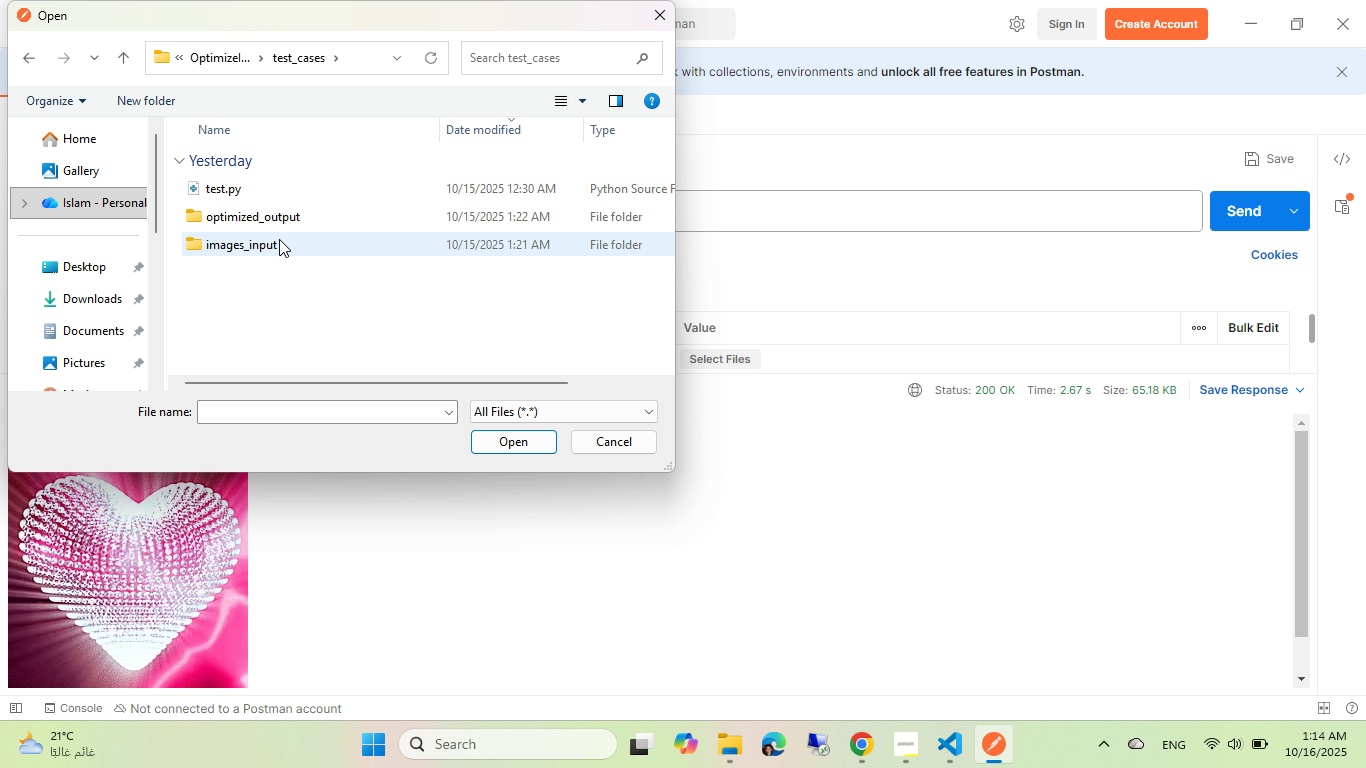 
double_click([279, 239])
 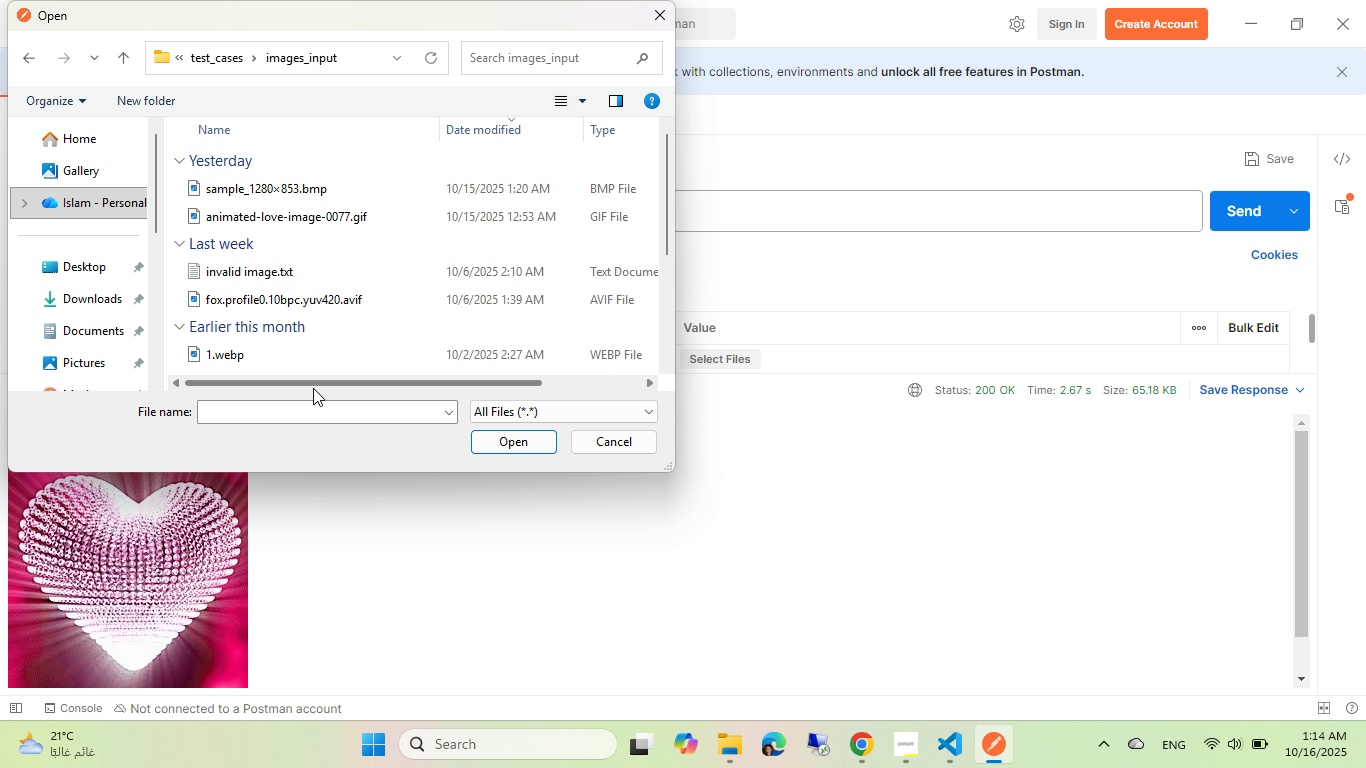 
left_click_drag(start_coordinate=[316, 387], to_coordinate=[416, 375])
 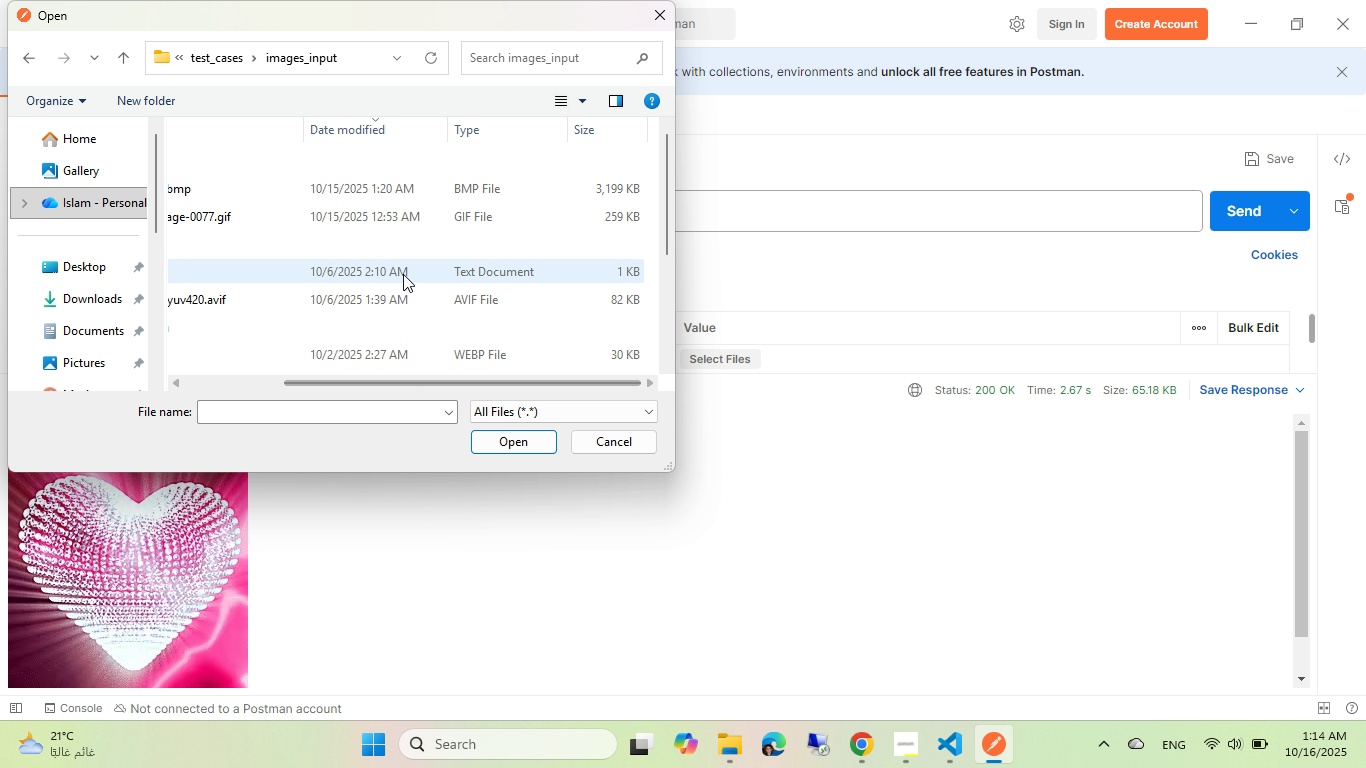 
scroll: coordinate [403, 274], scroll_direction: down, amount: 3.0
 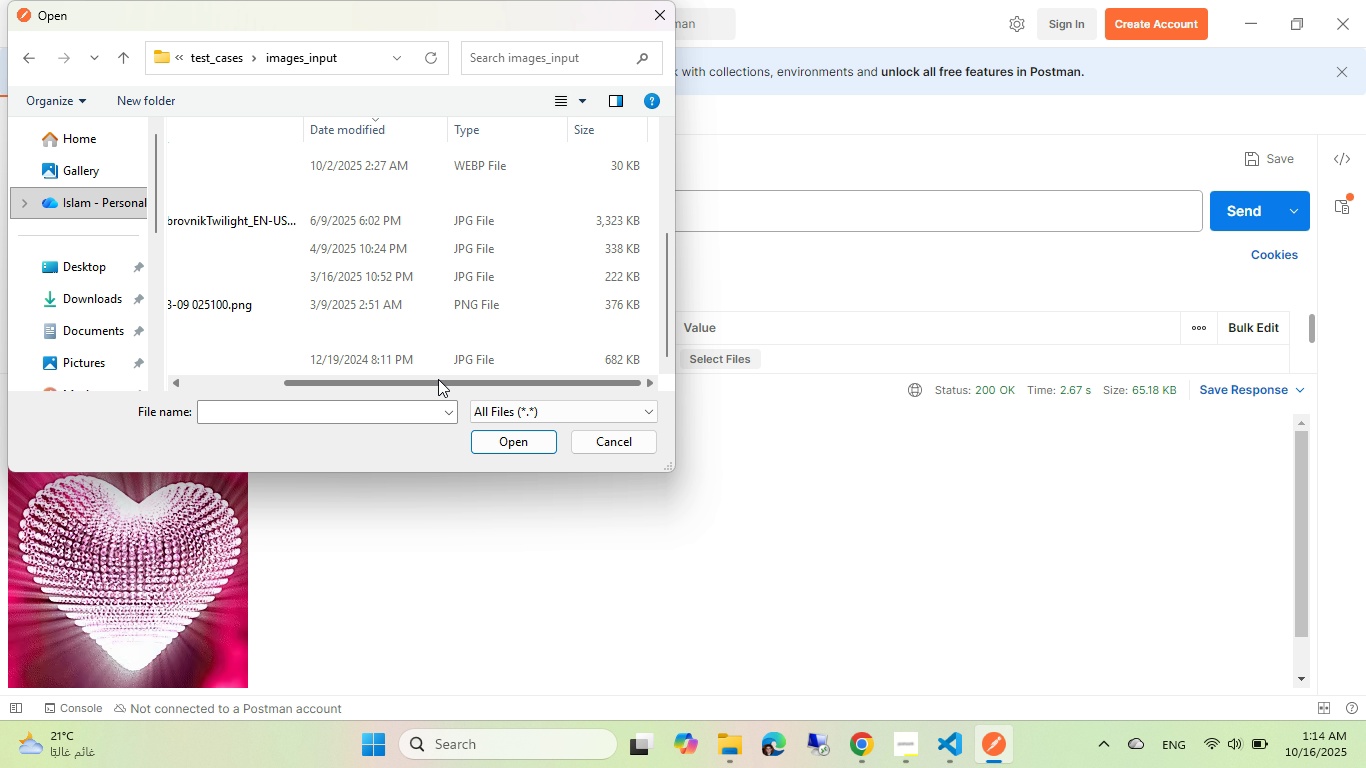 
left_click_drag(start_coordinate=[437, 379], to_coordinate=[362, 388])
 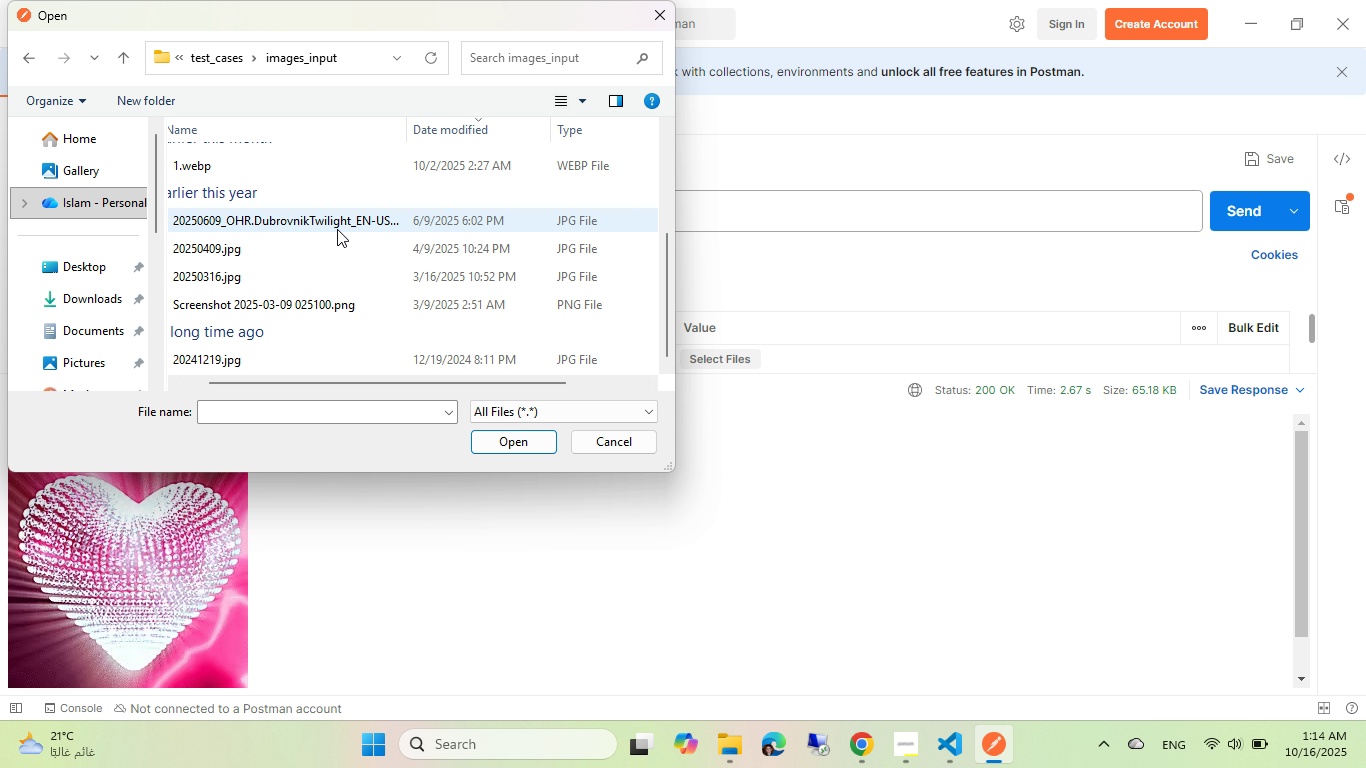 
left_click([337, 229])
 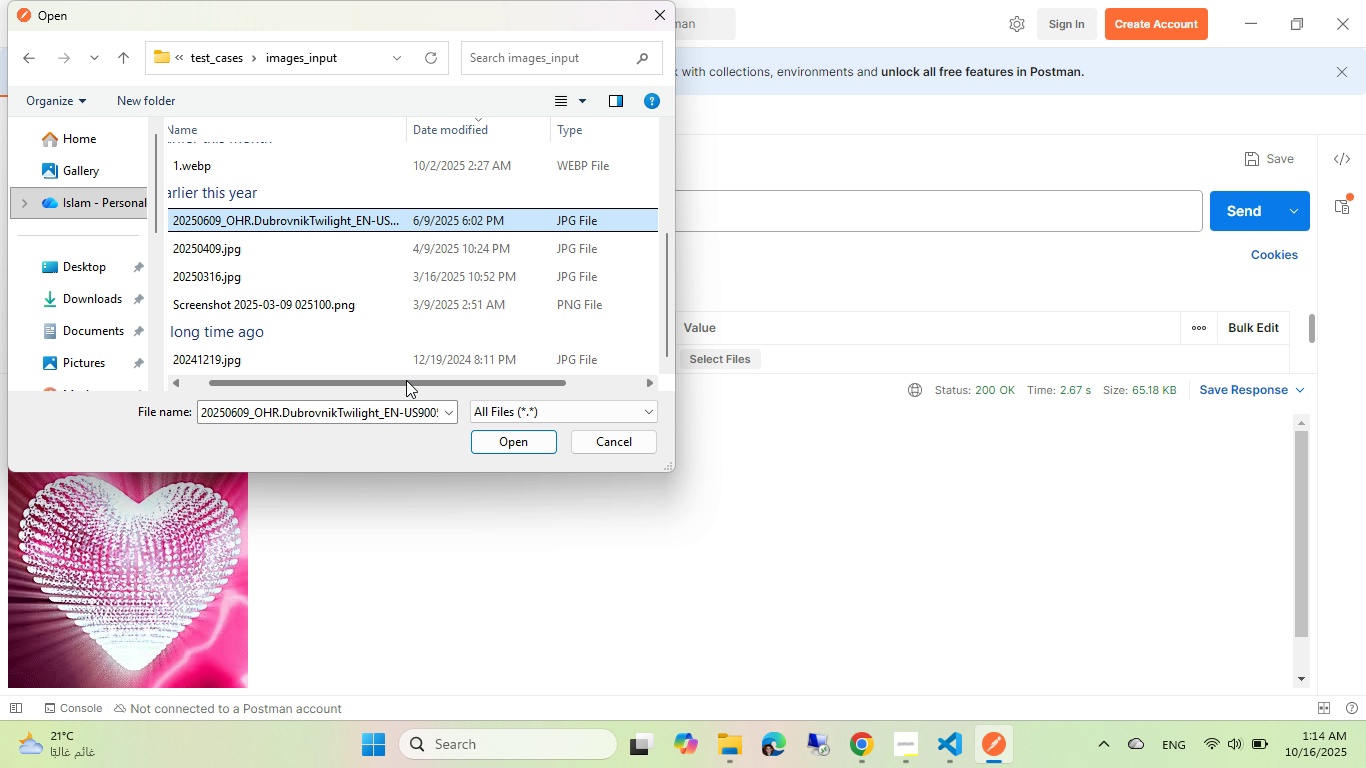 
left_click_drag(start_coordinate=[406, 380], to_coordinate=[482, 380])
 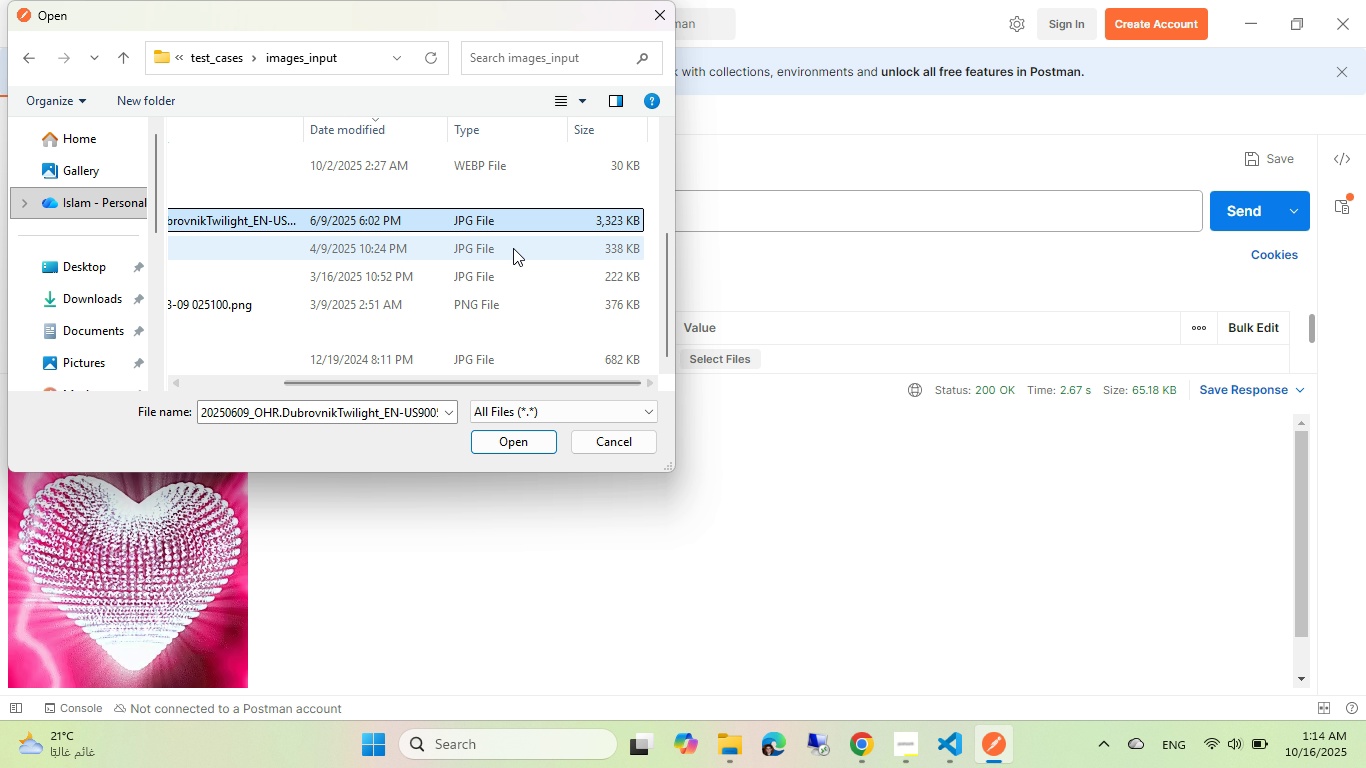 
left_click([513, 248])
 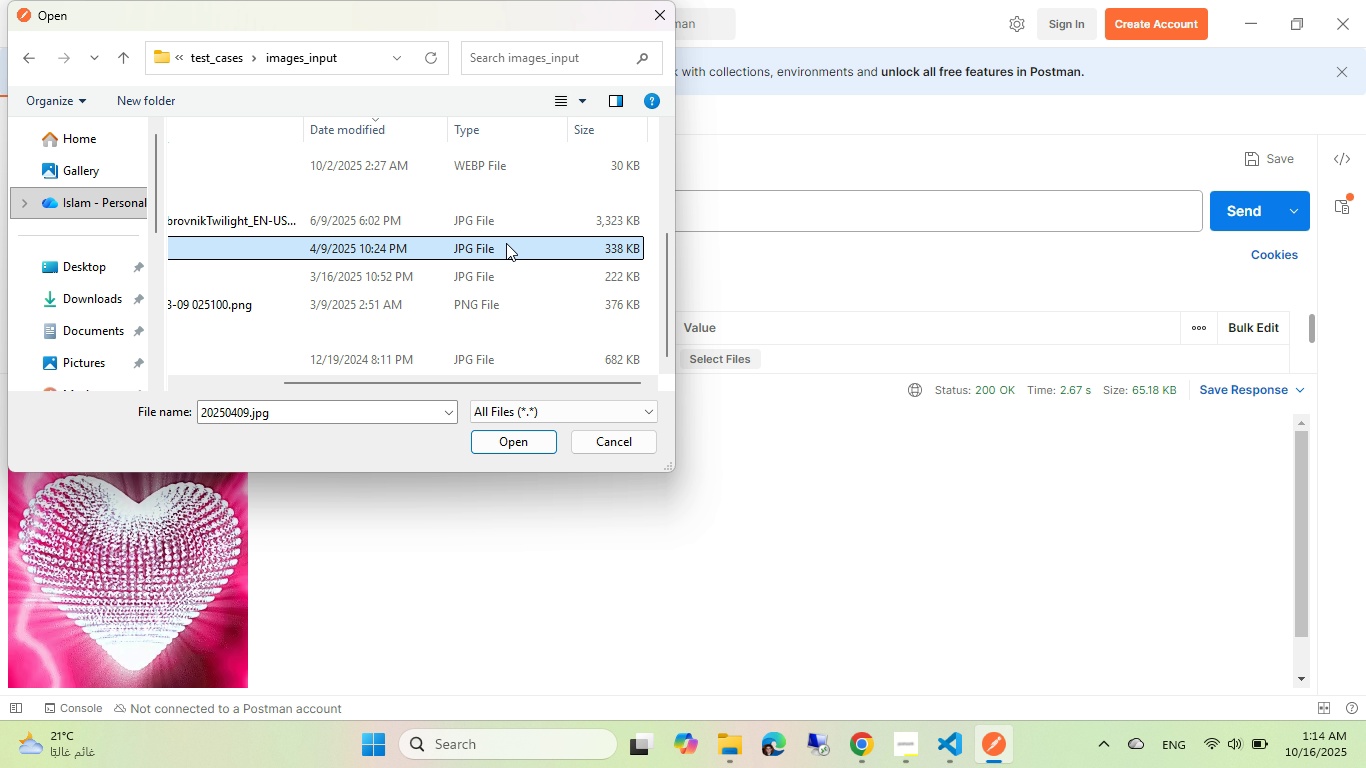 
double_click([506, 243])
 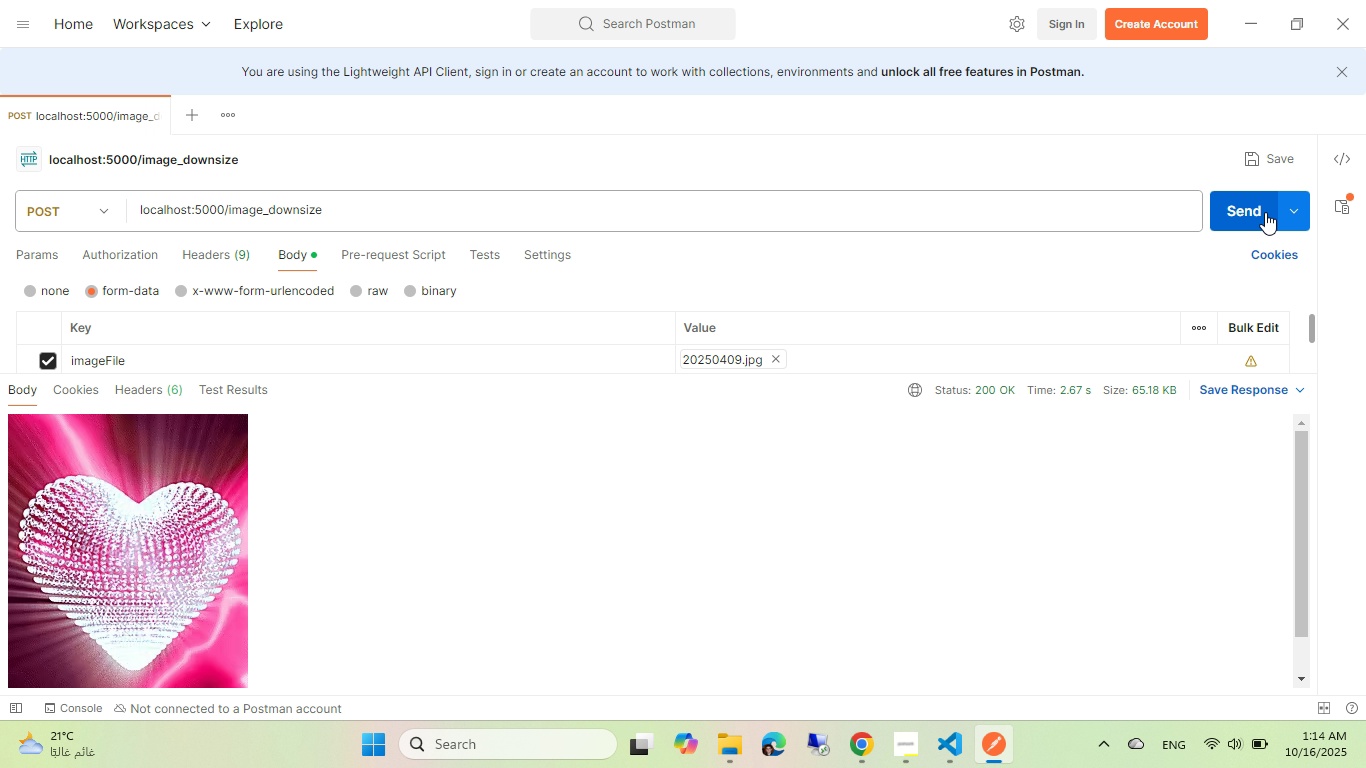 
left_click([1250, 209])
 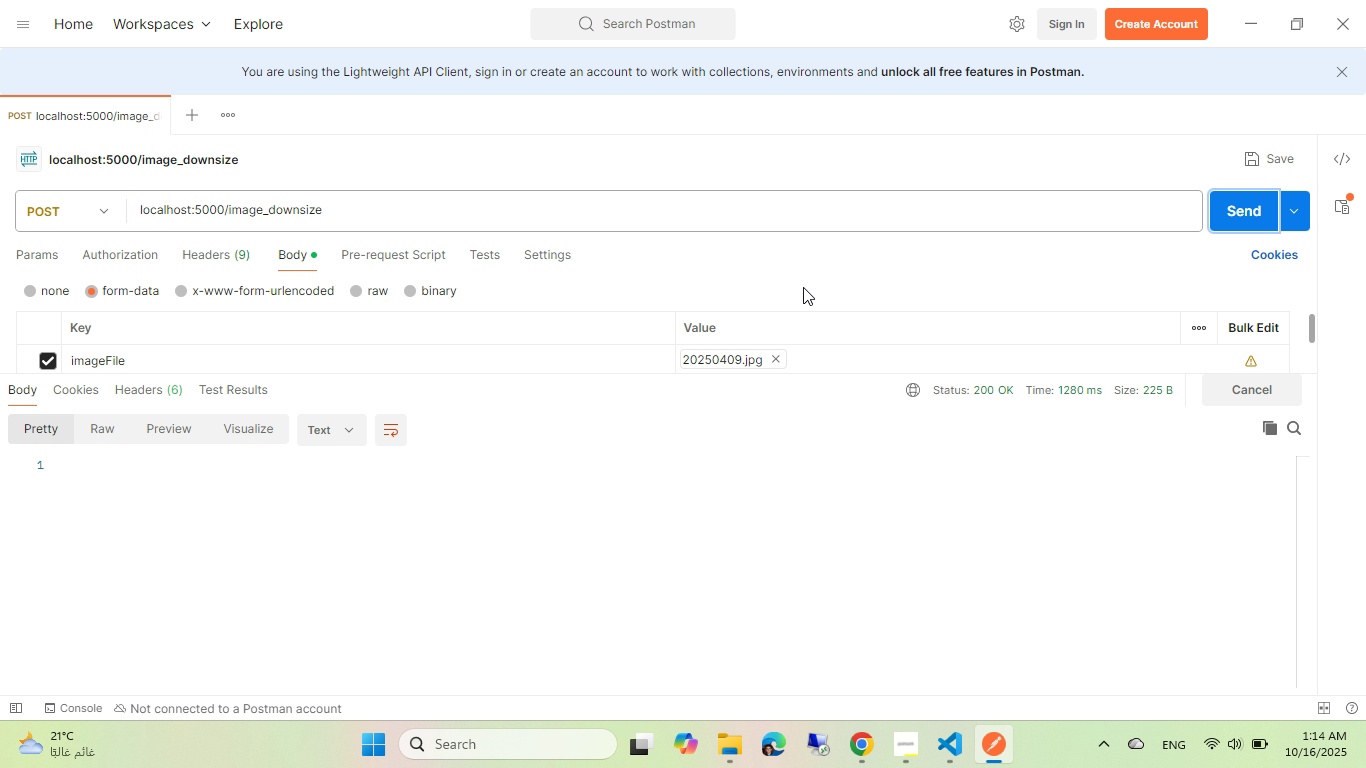 
wait(10.44)
 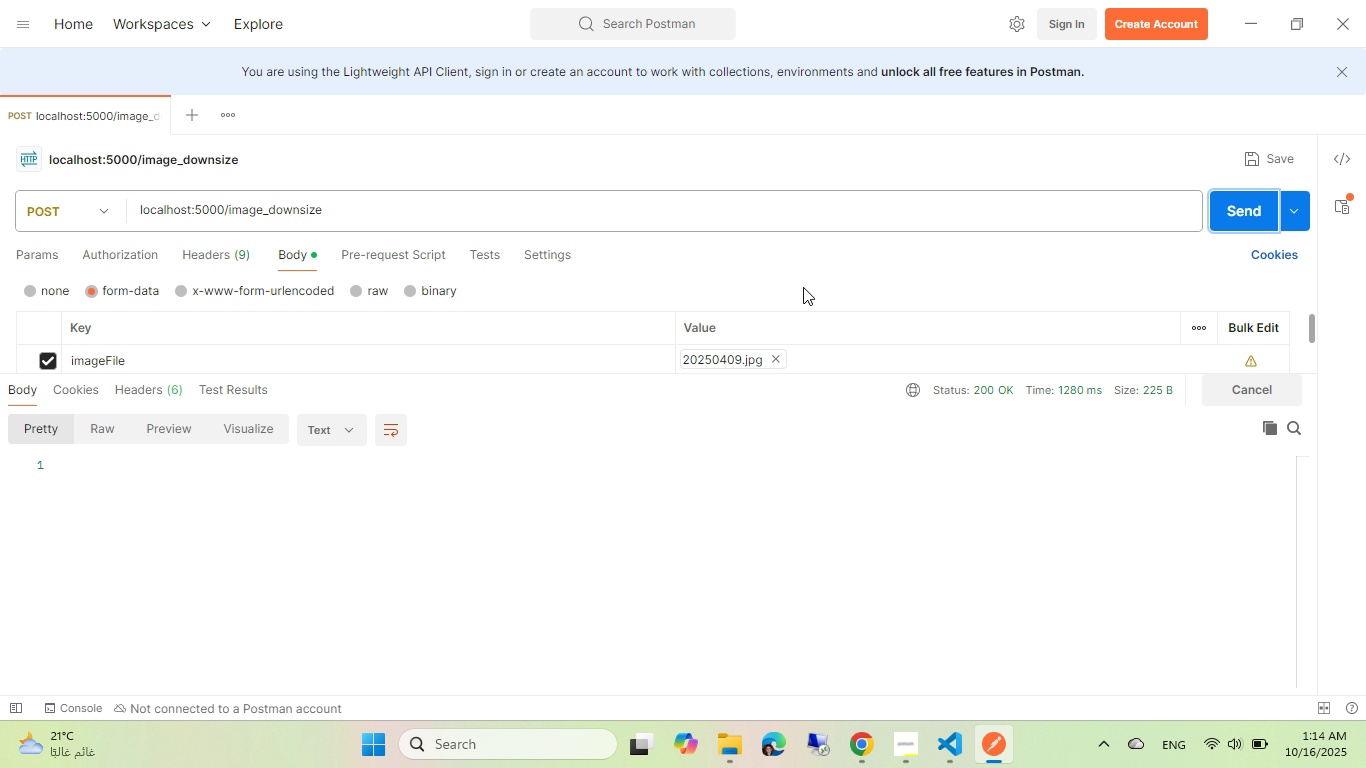 
scroll: coordinate [692, 501], scroll_direction: down, amount: 10.0
 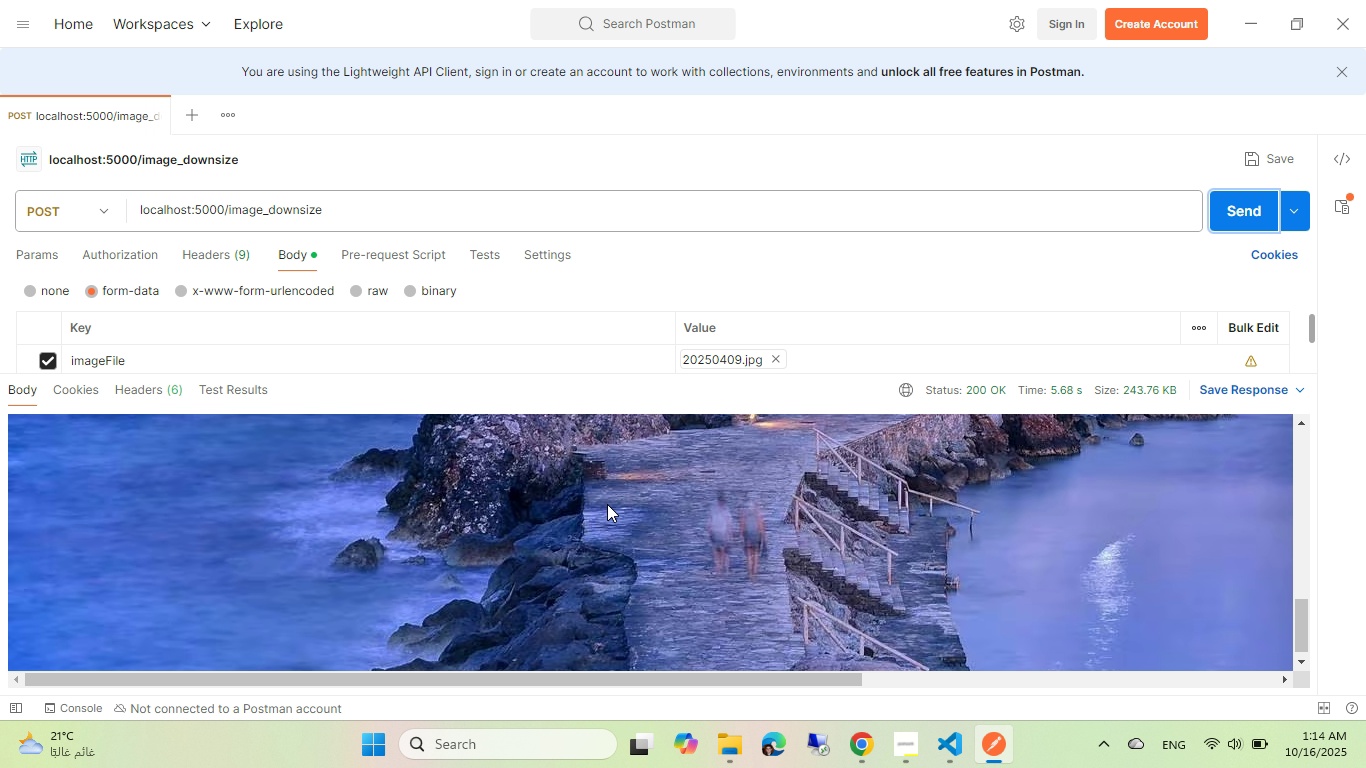 
scroll: coordinate [607, 504], scroll_direction: up, amount: 3.0
 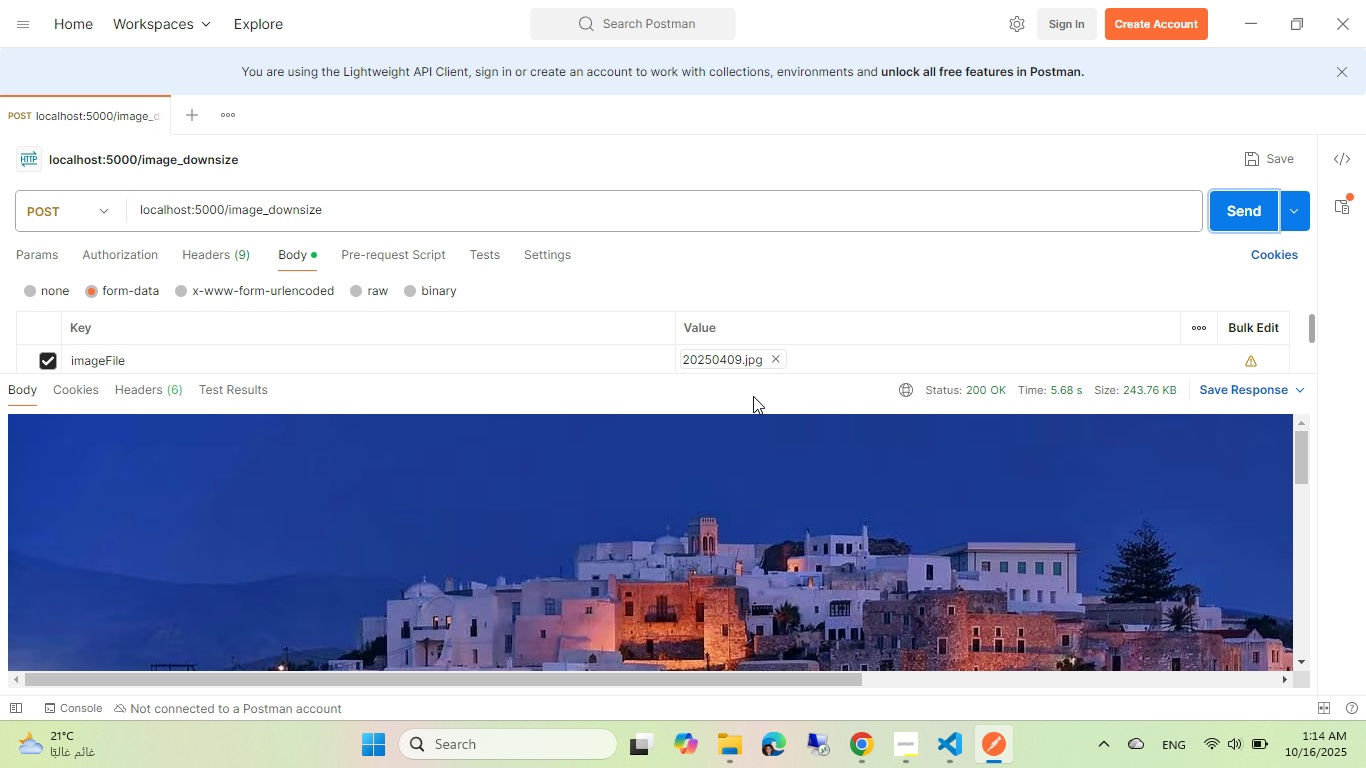 
left_click([1337, 27])
 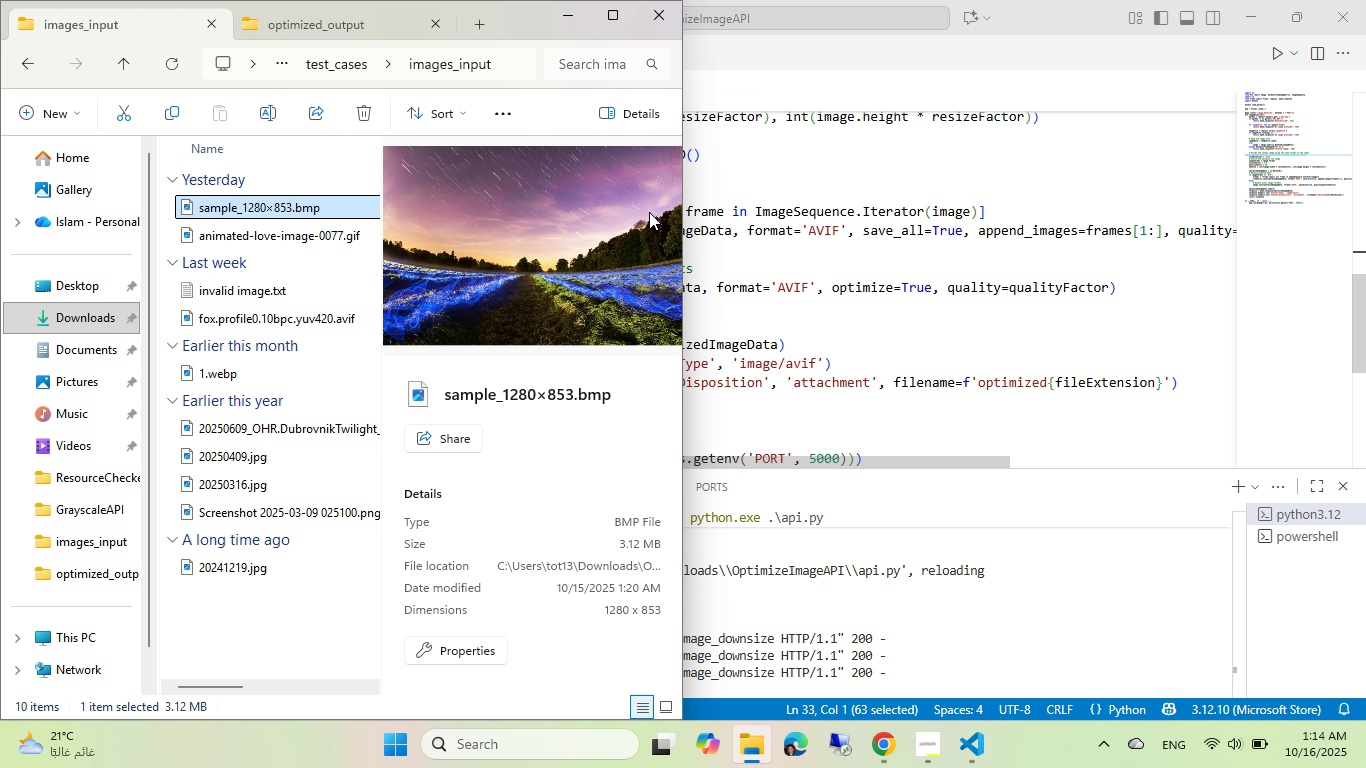 
left_click([358, 33])
 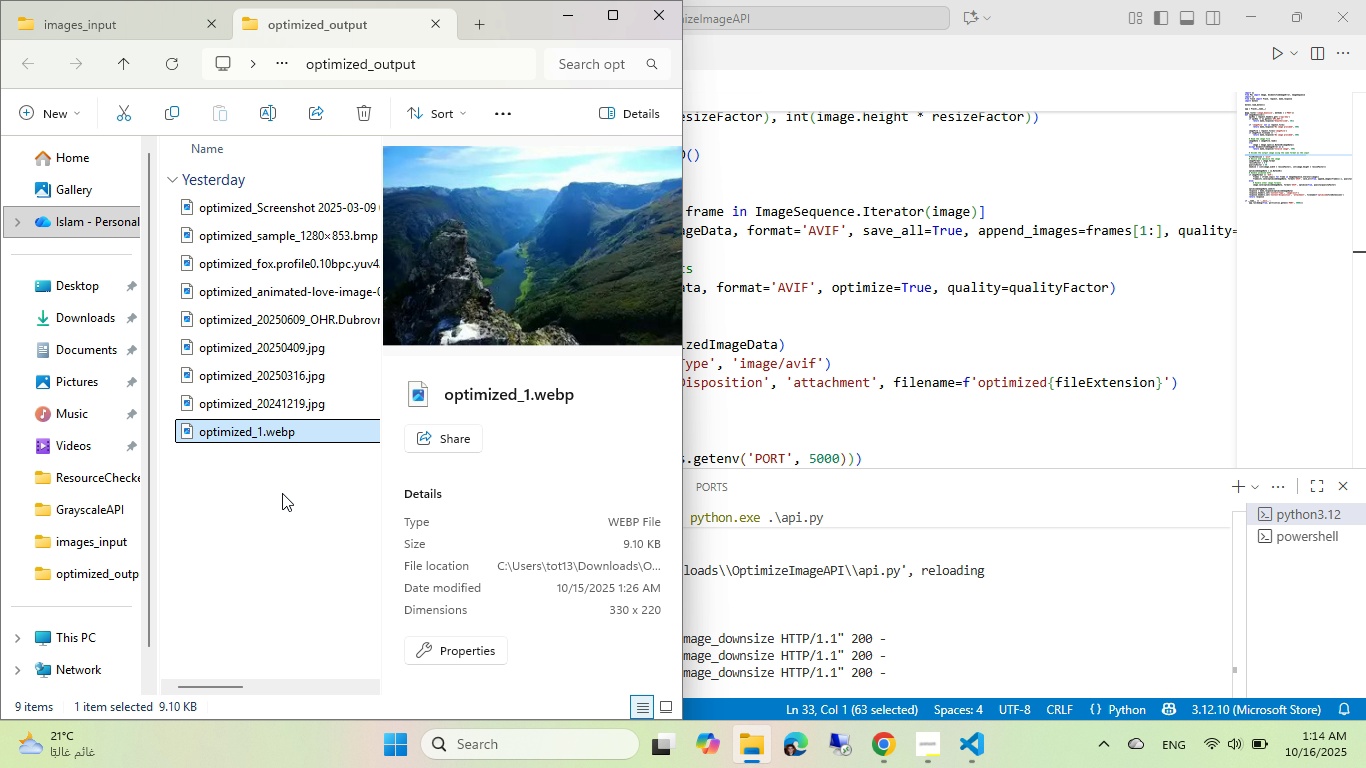 
key(Control+A)
 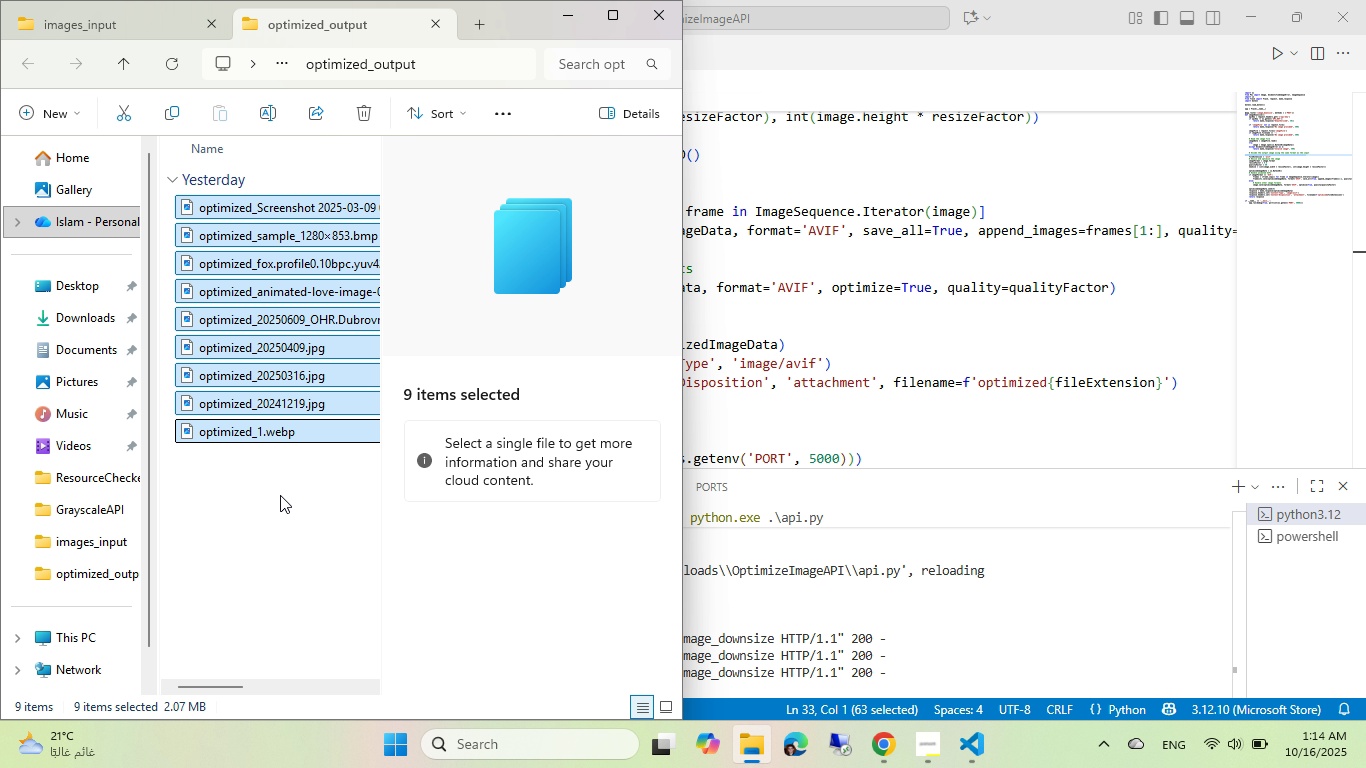 
key(Shift+Delete)
 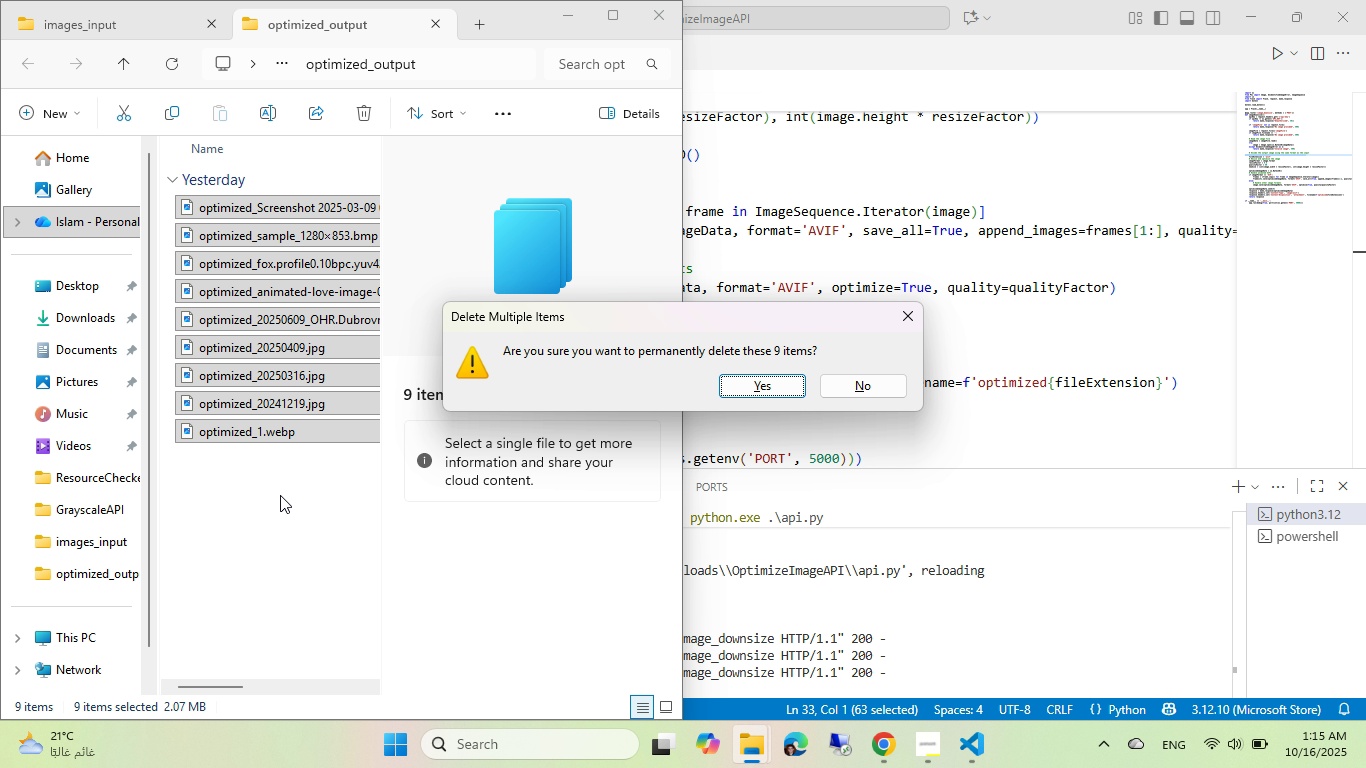 
key(Enter)
 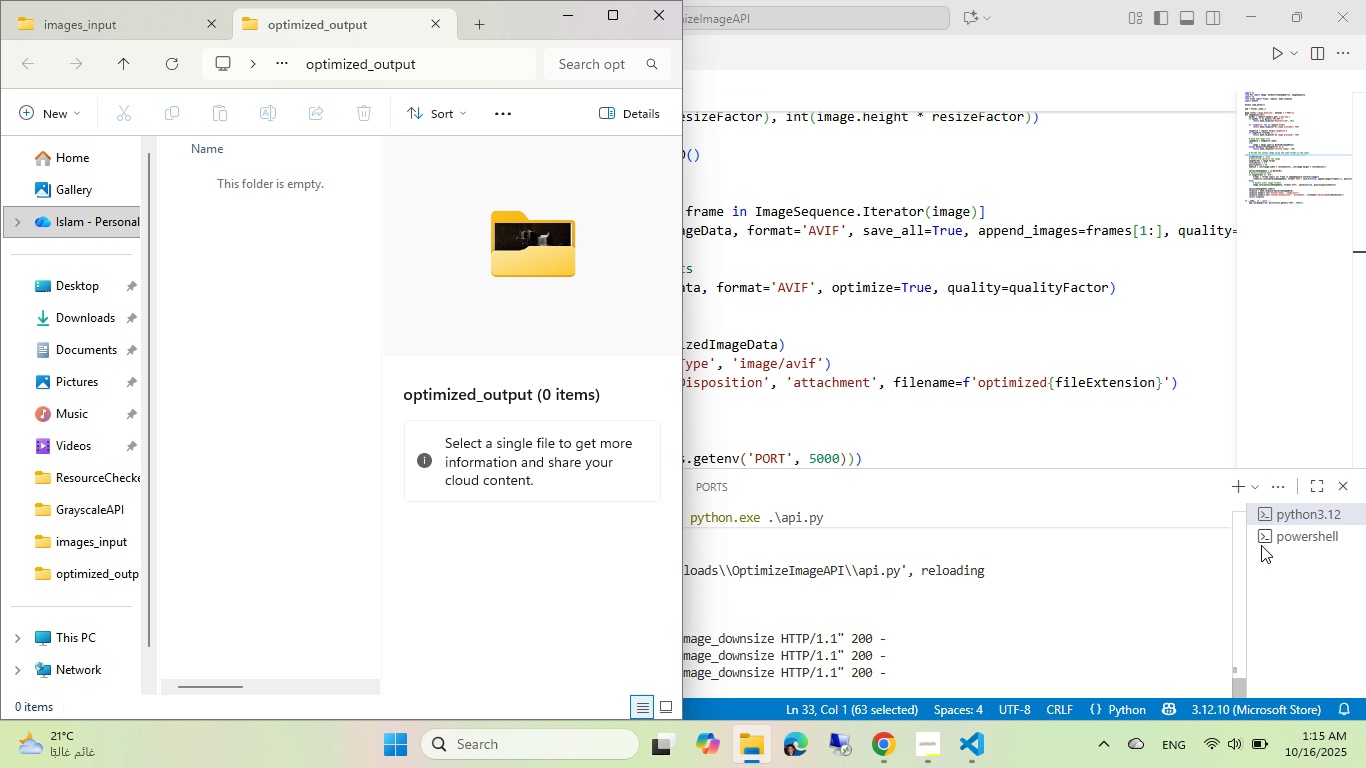 
left_click([1280, 535])
 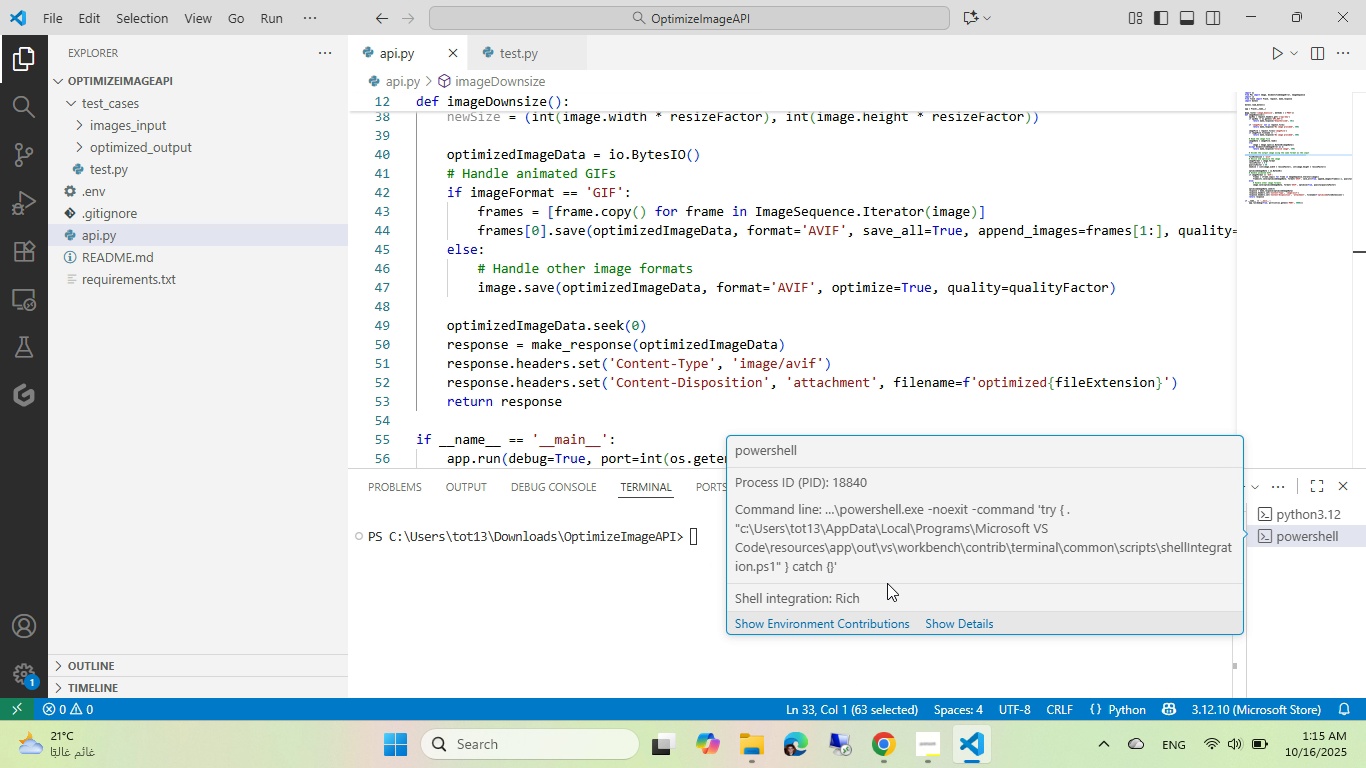 
left_click([887, 583])
 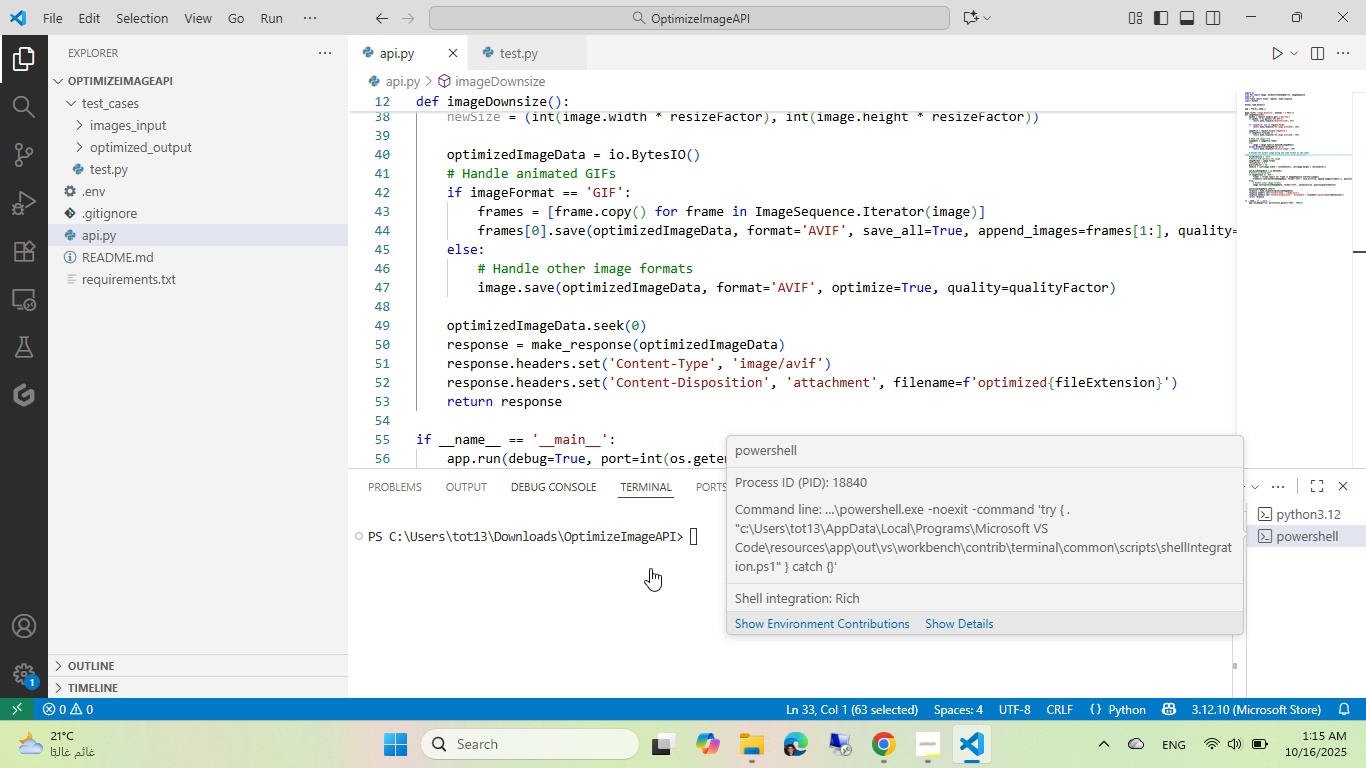 
double_click([652, 568])
 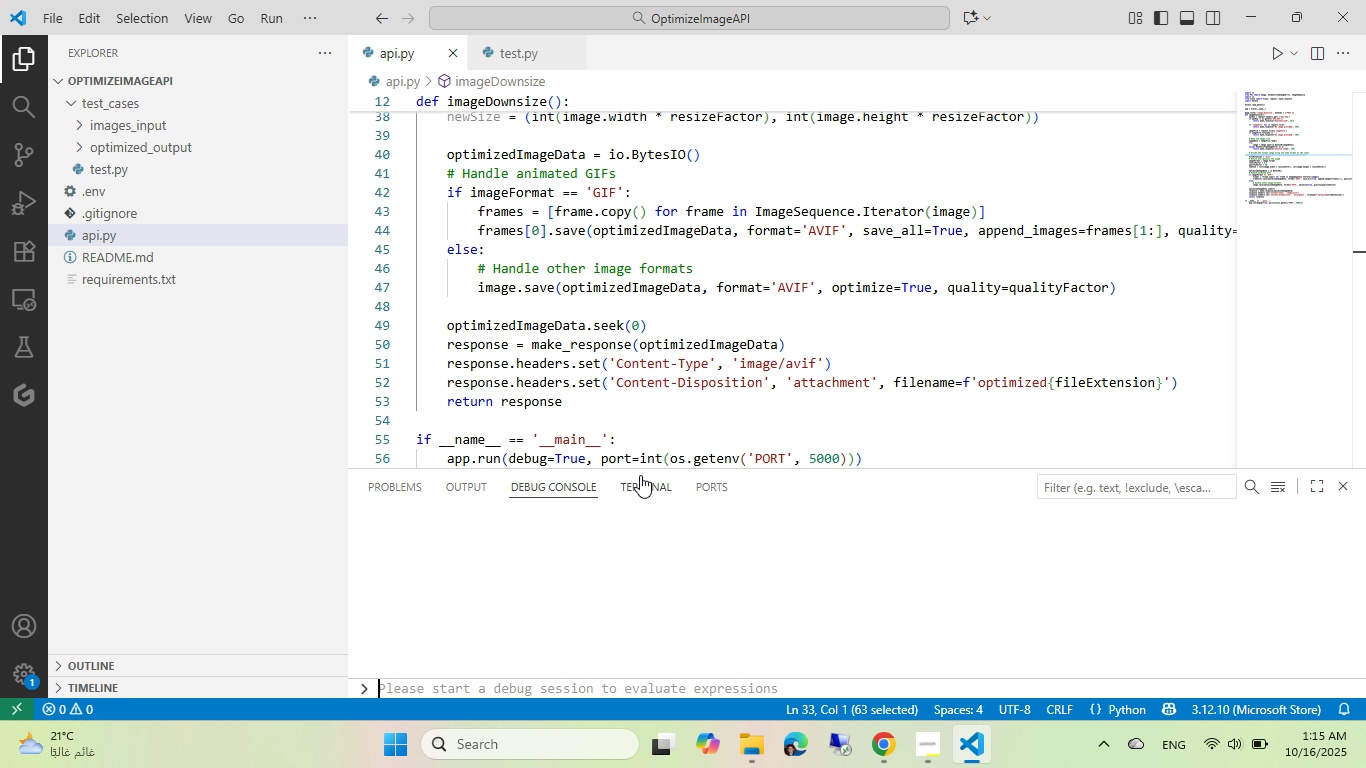 
left_click([640, 475])
 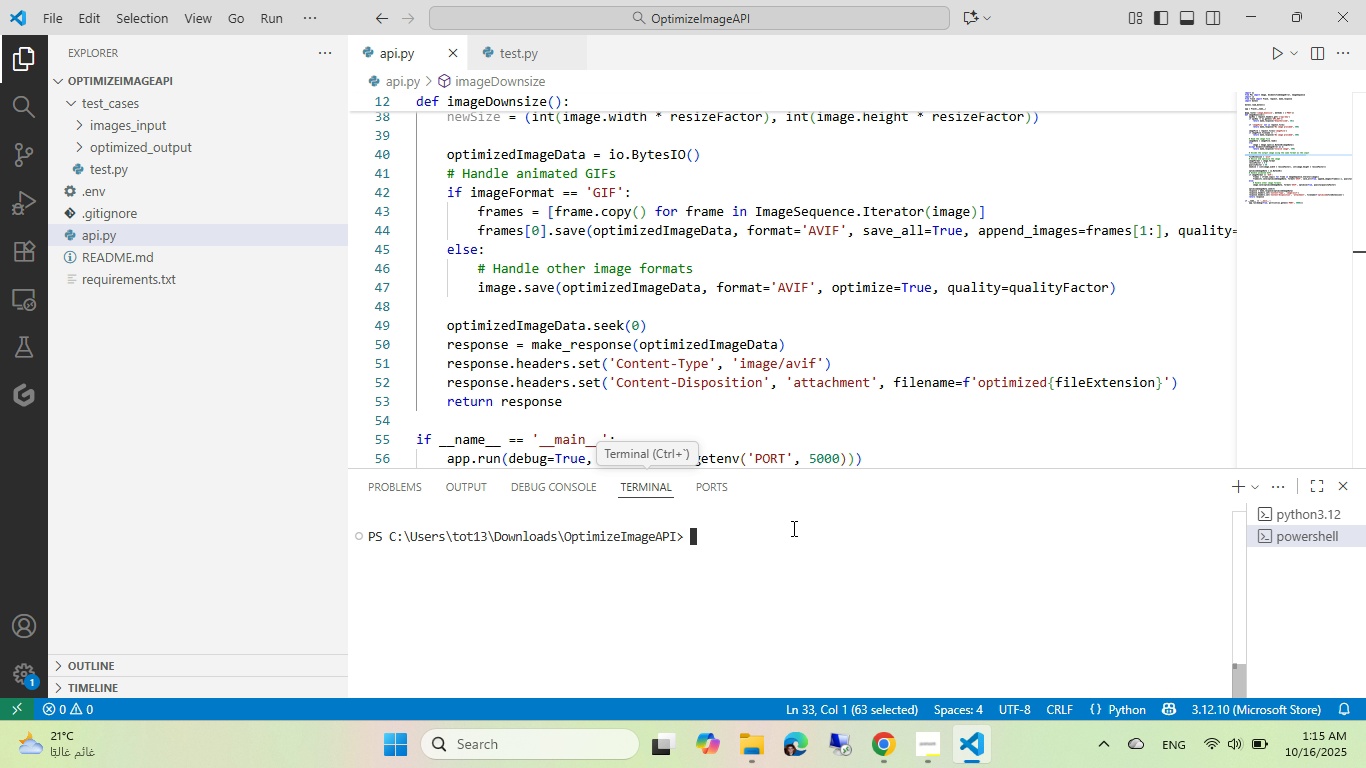 
left_click([792, 528])
 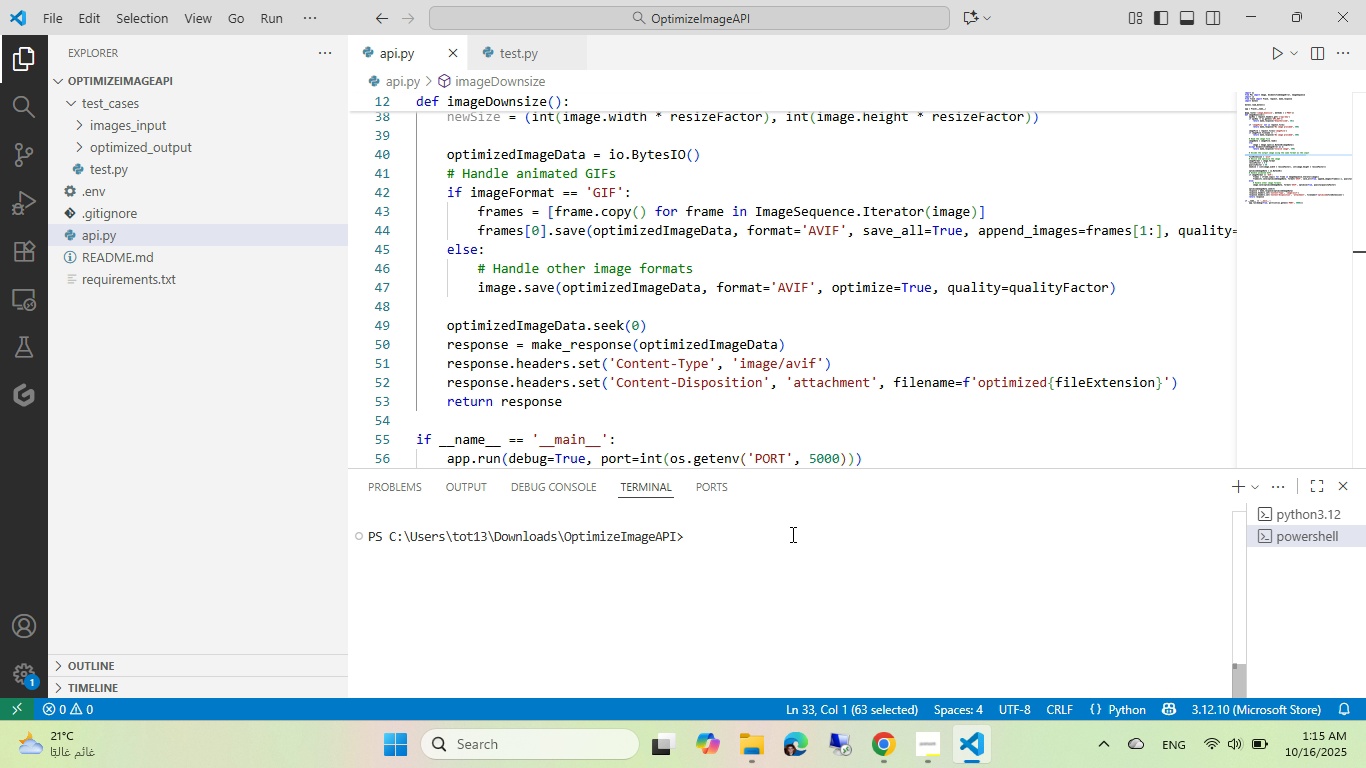 
key(ArrowUp)
 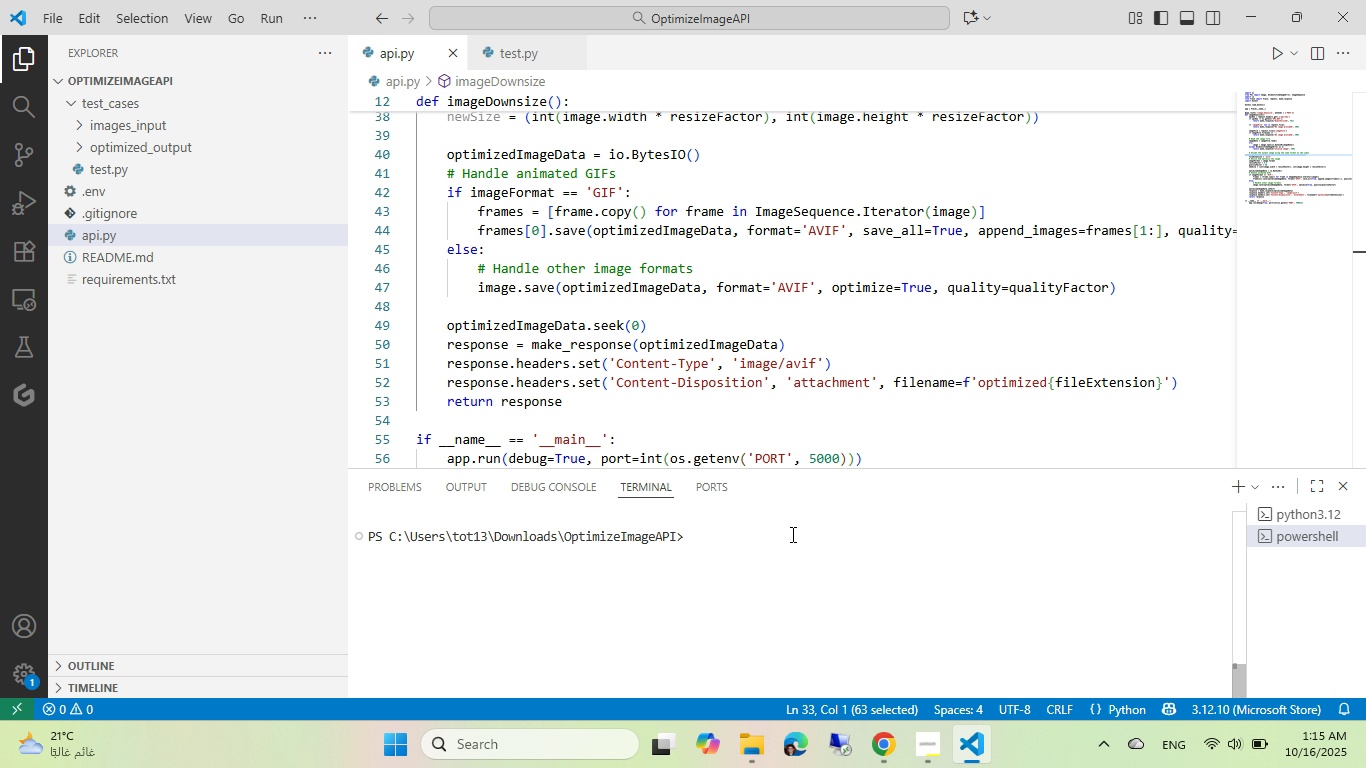 
key(ArrowUp)
 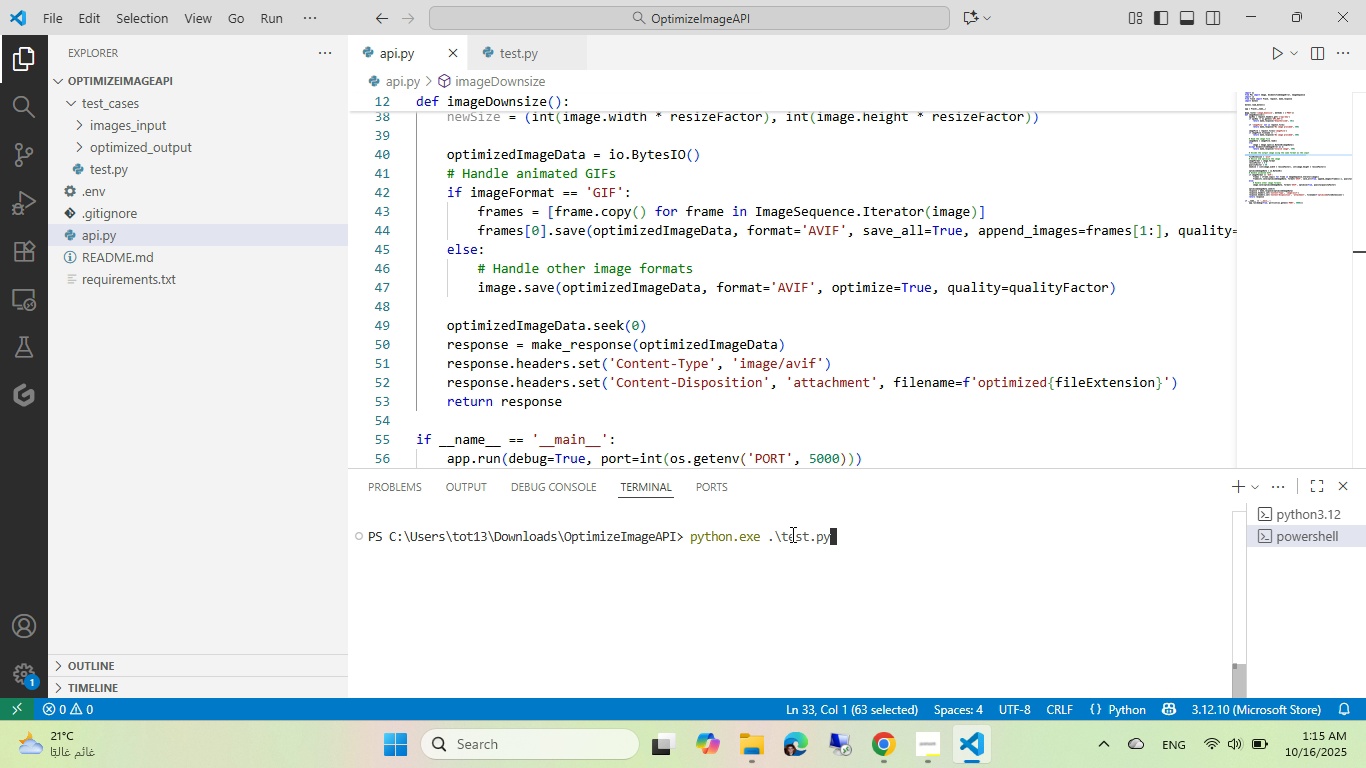 
key(ArrowDown)
 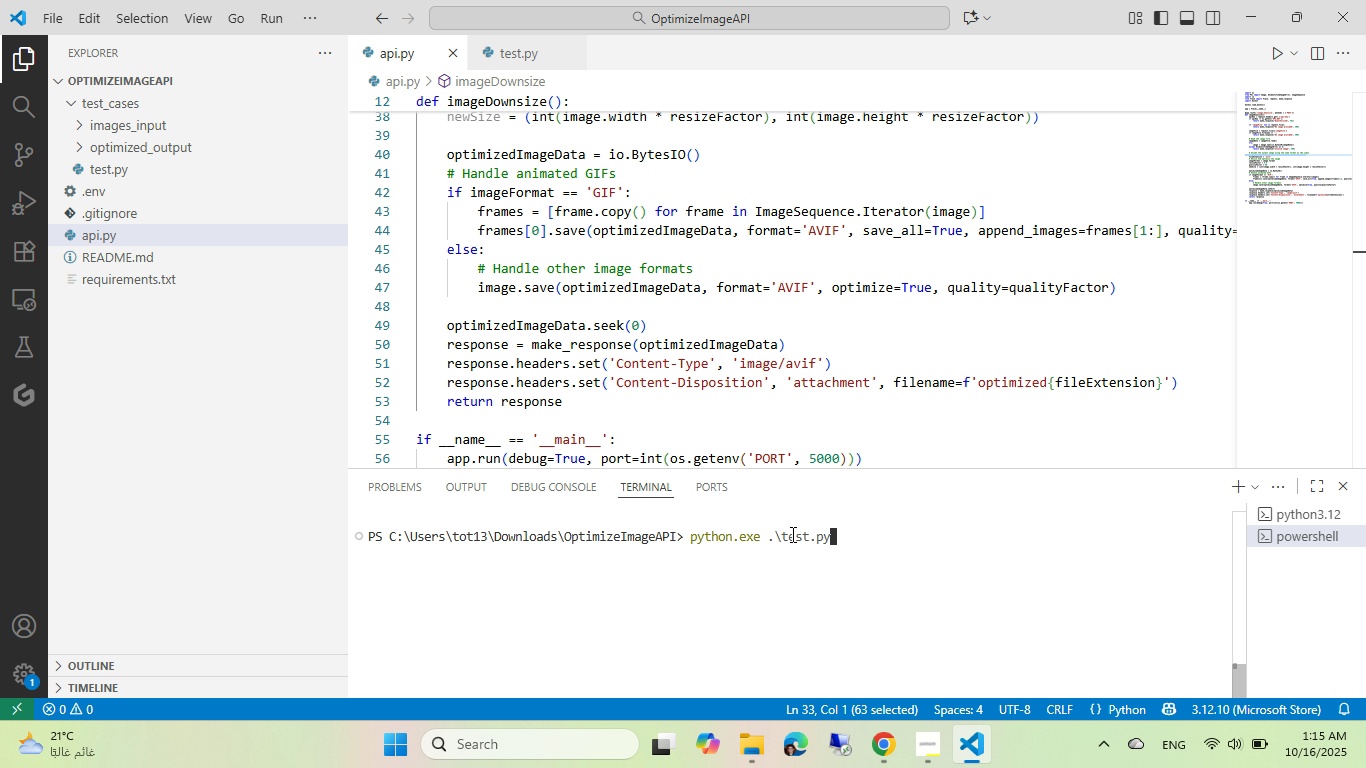 
key(ArrowDown)
 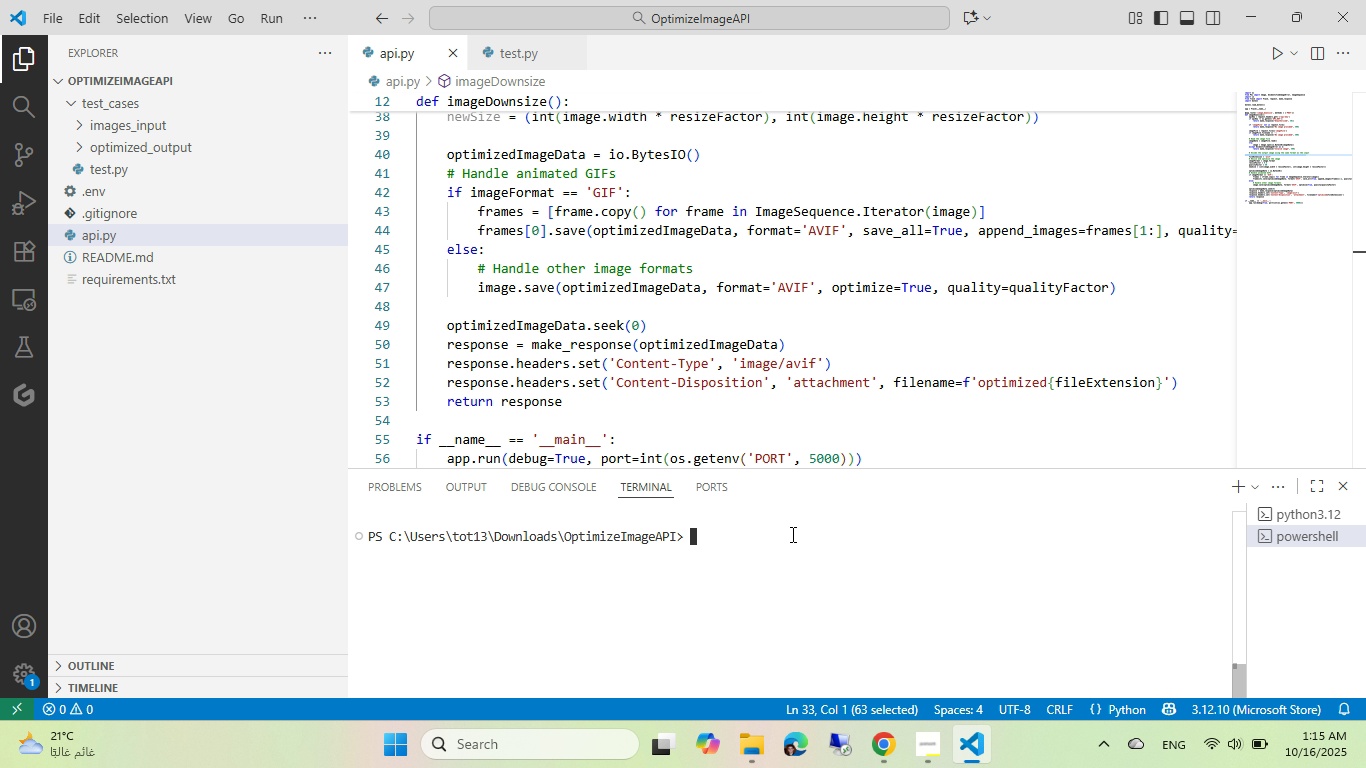 
key(ArrowDown)
 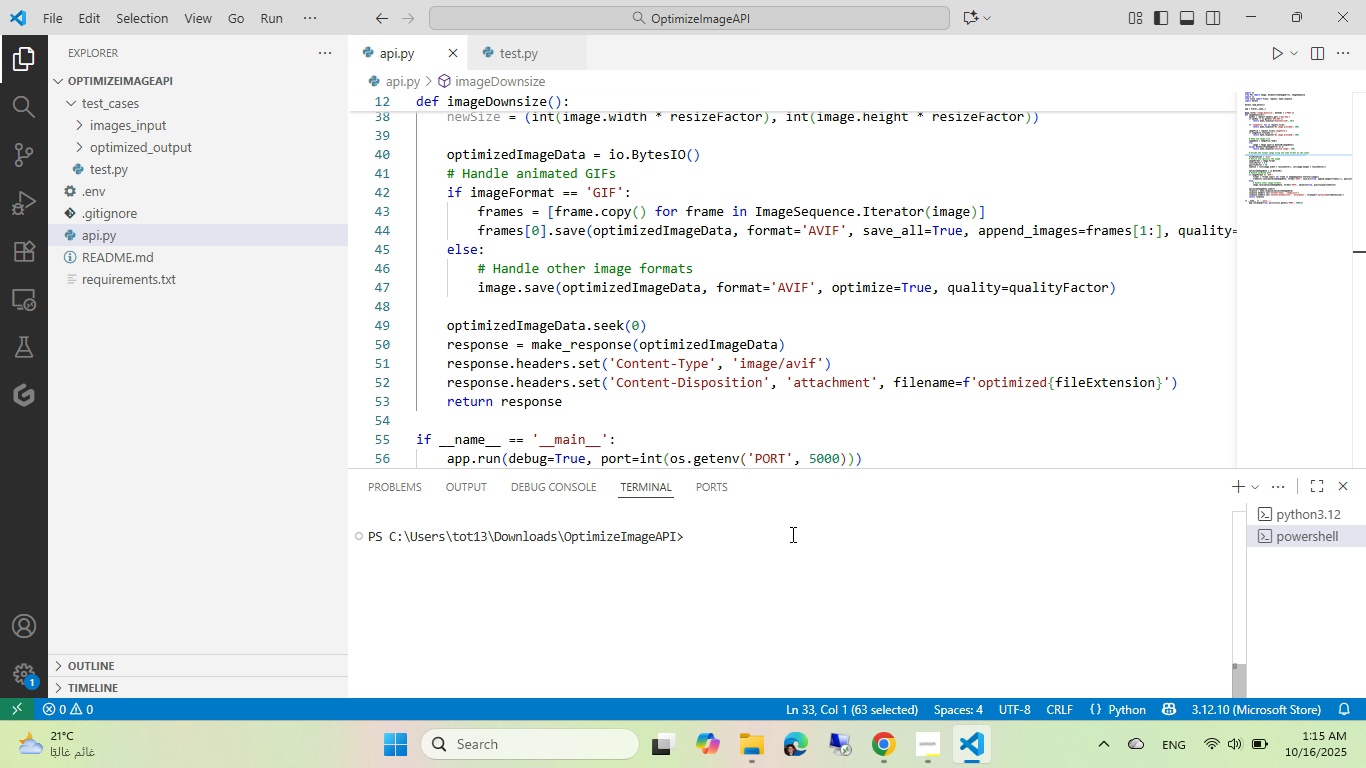 
key(ArrowUp)
 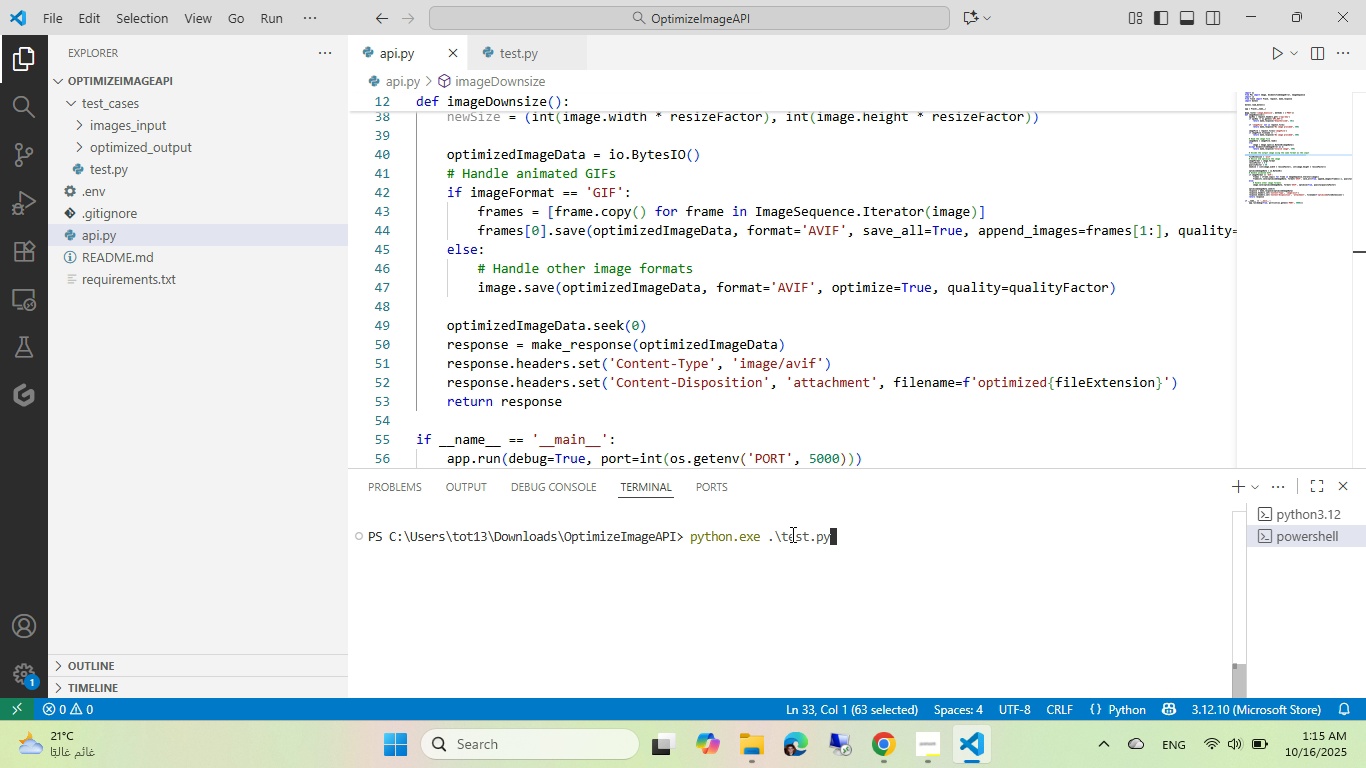 
key(ArrowDown)
 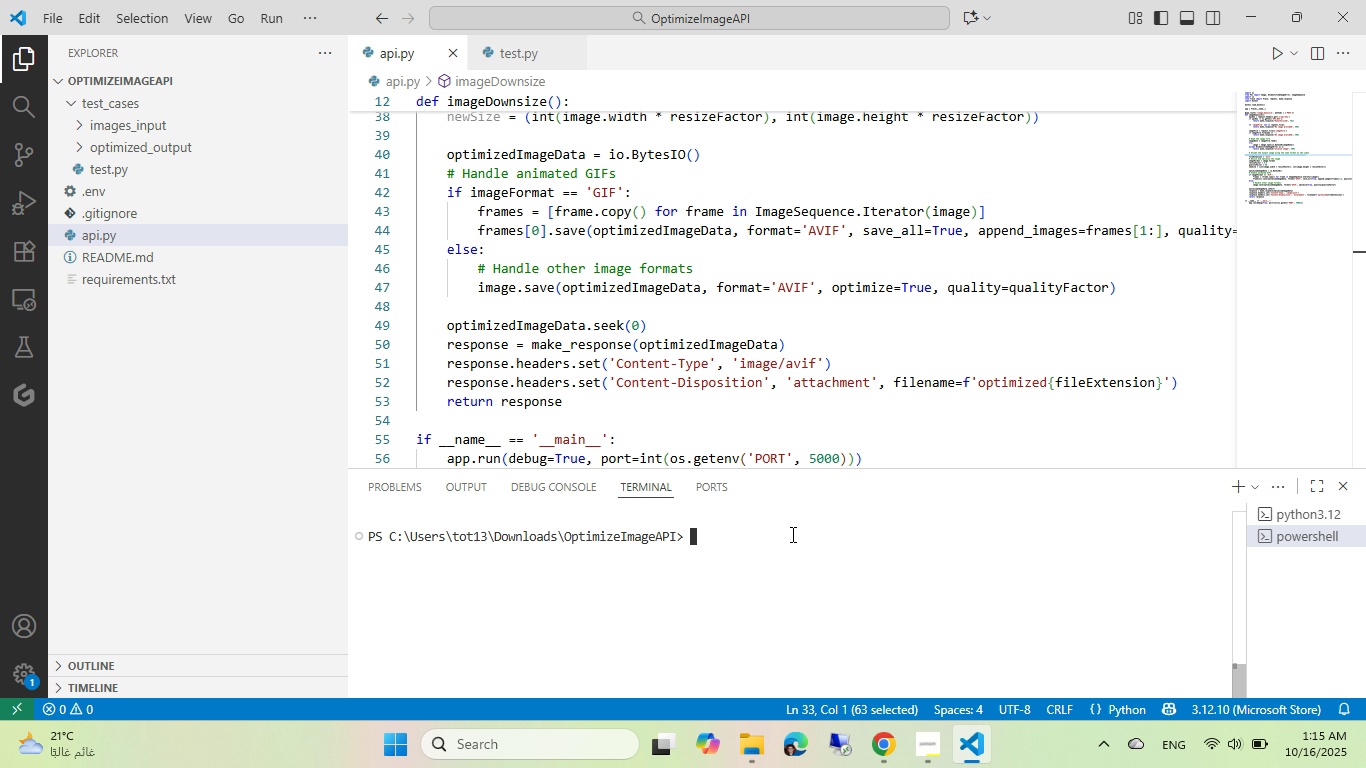 
key(ArrowDown)
 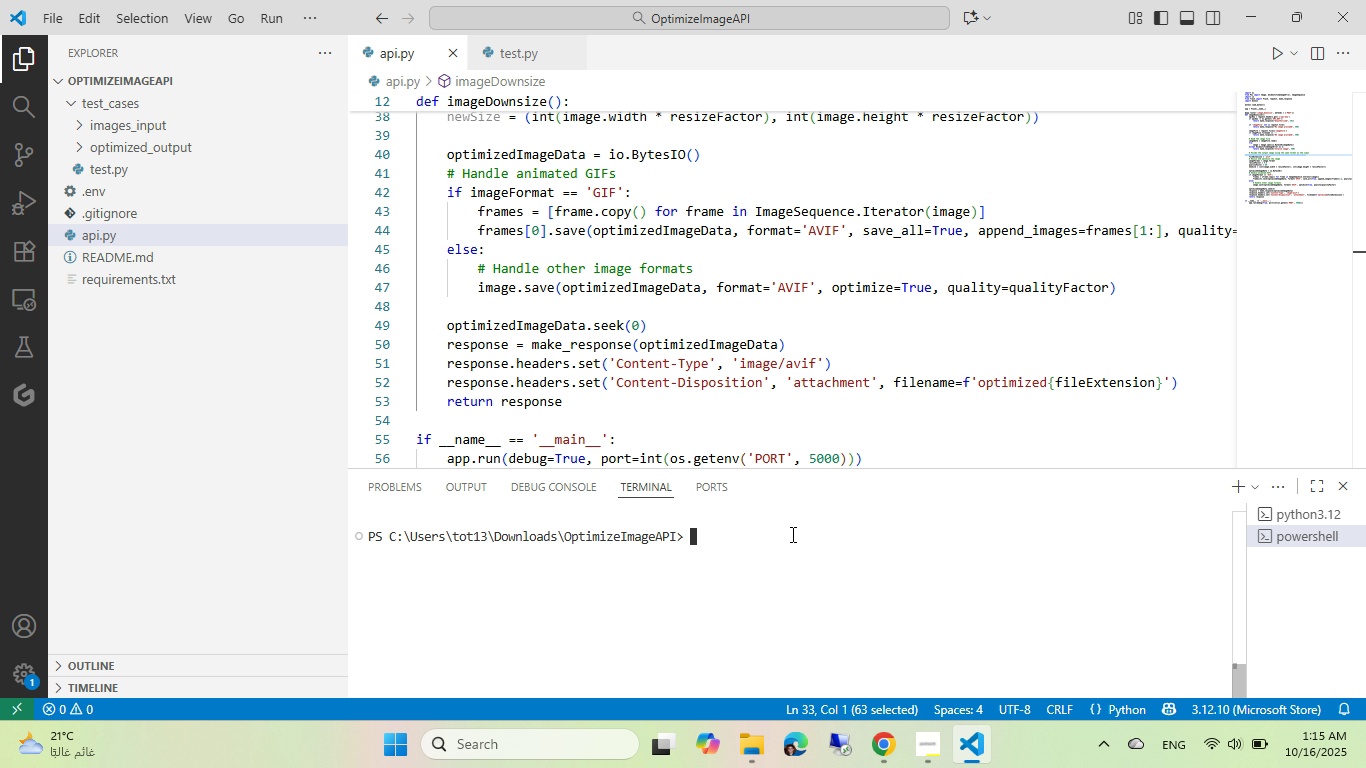 
key(ArrowDown)
 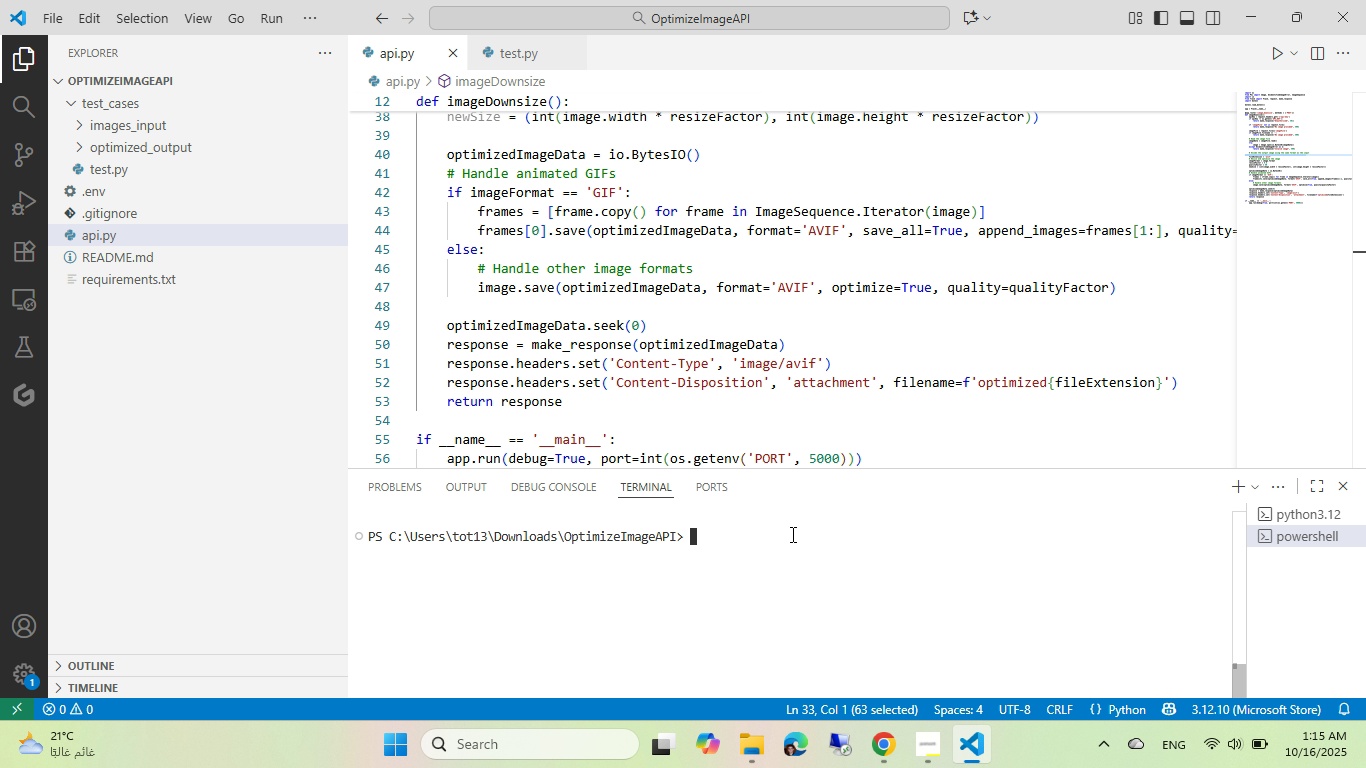 
key(ArrowDown)
 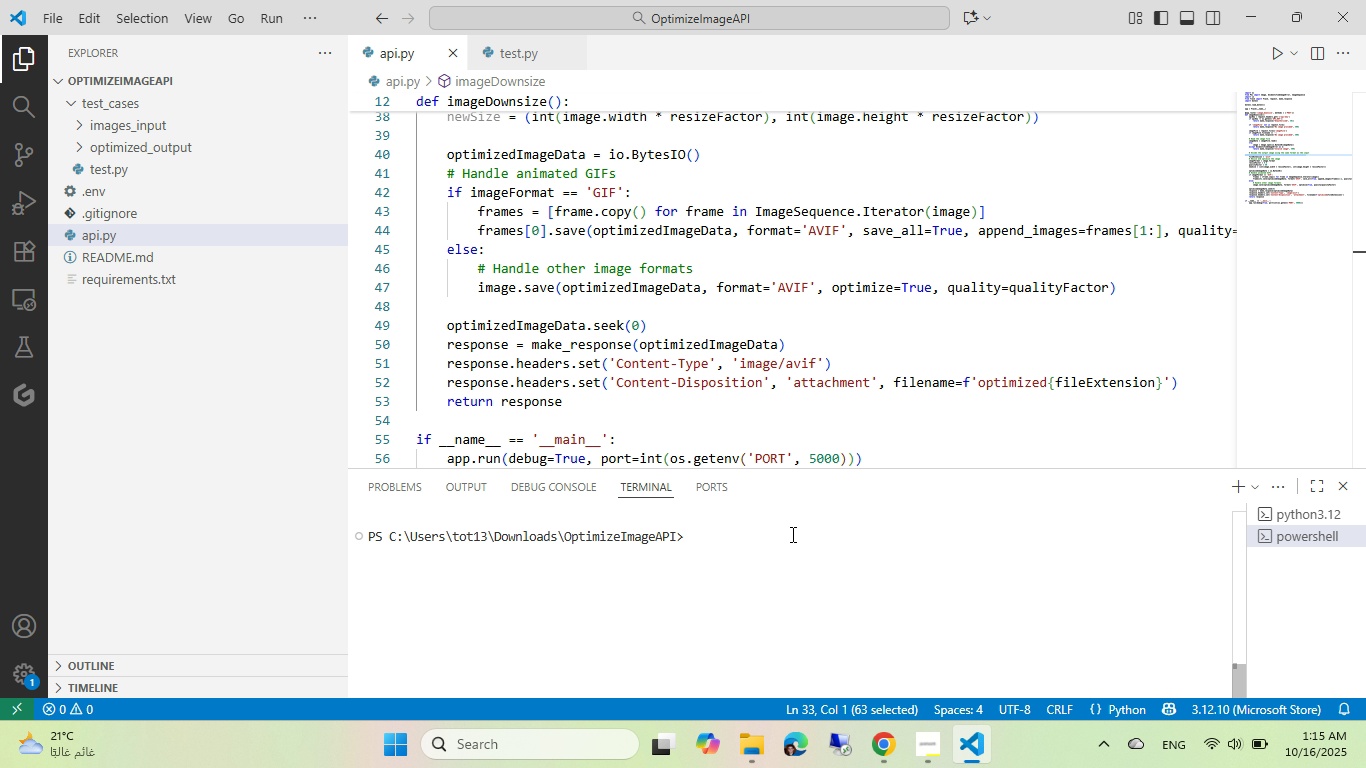 
type(cd te)
key(Tab)
 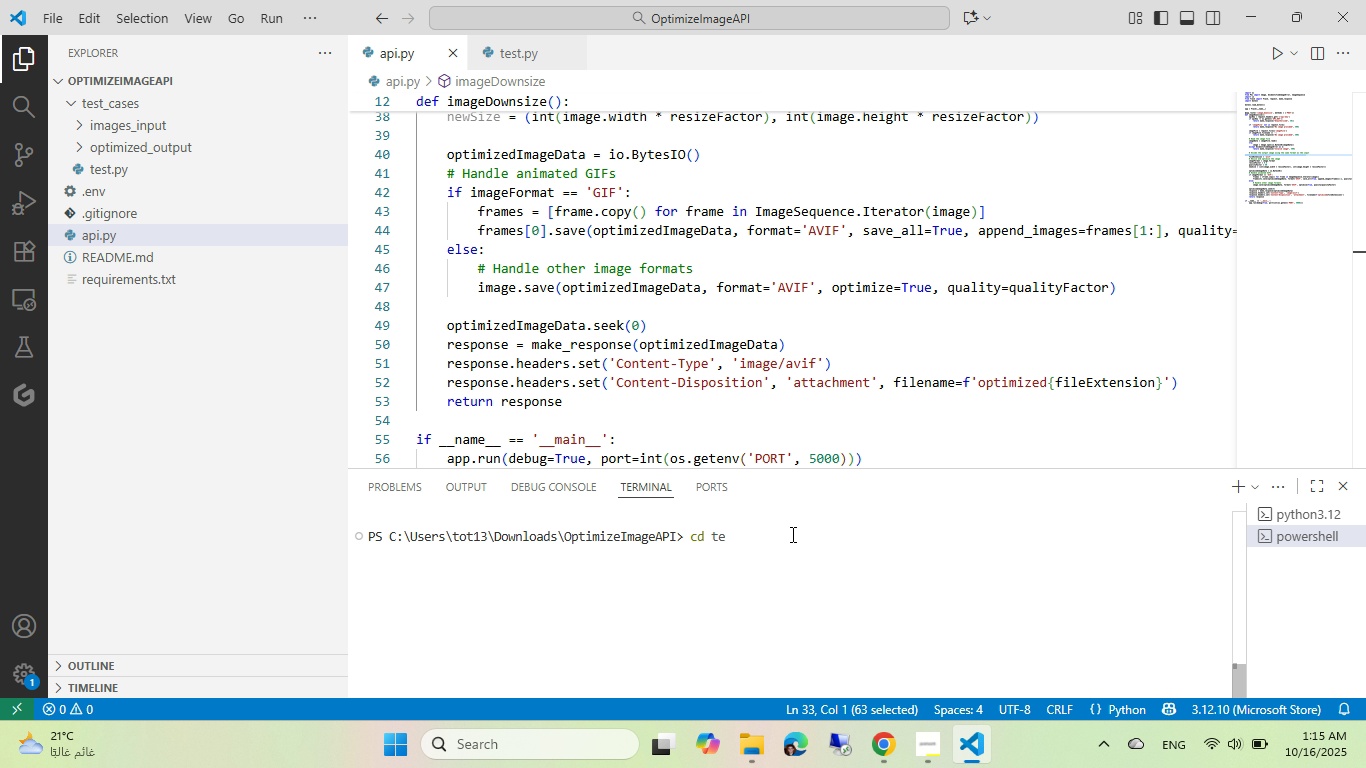 
key(Enter)
 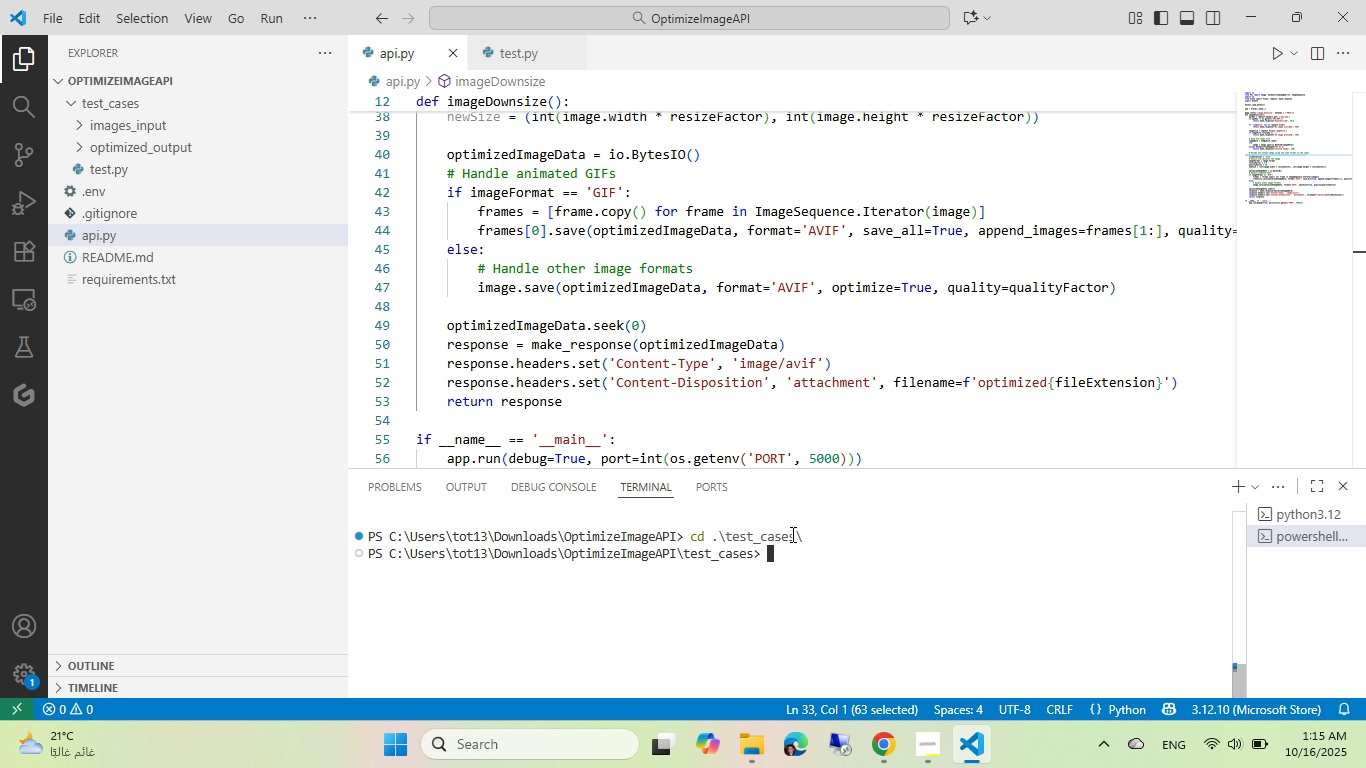 
key(ArrowUp)
 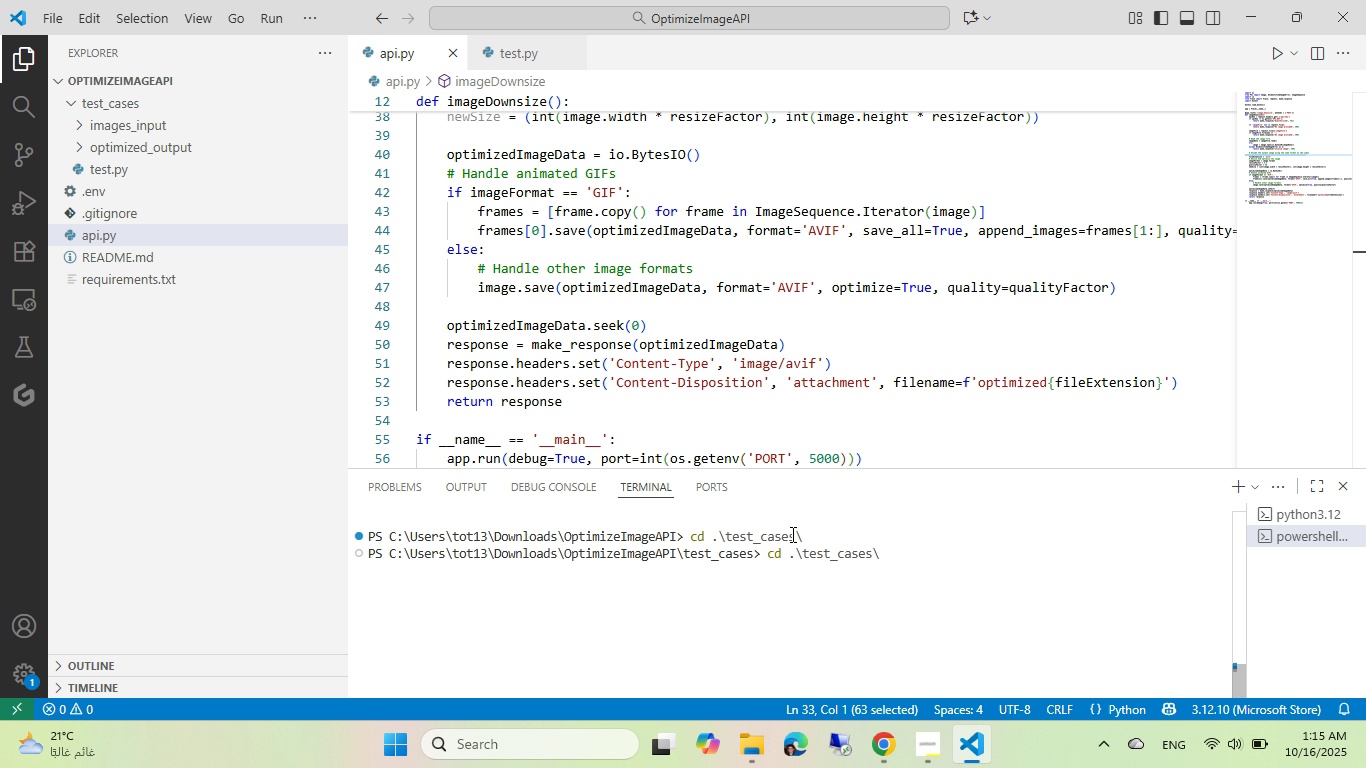 
key(ArrowUp)
 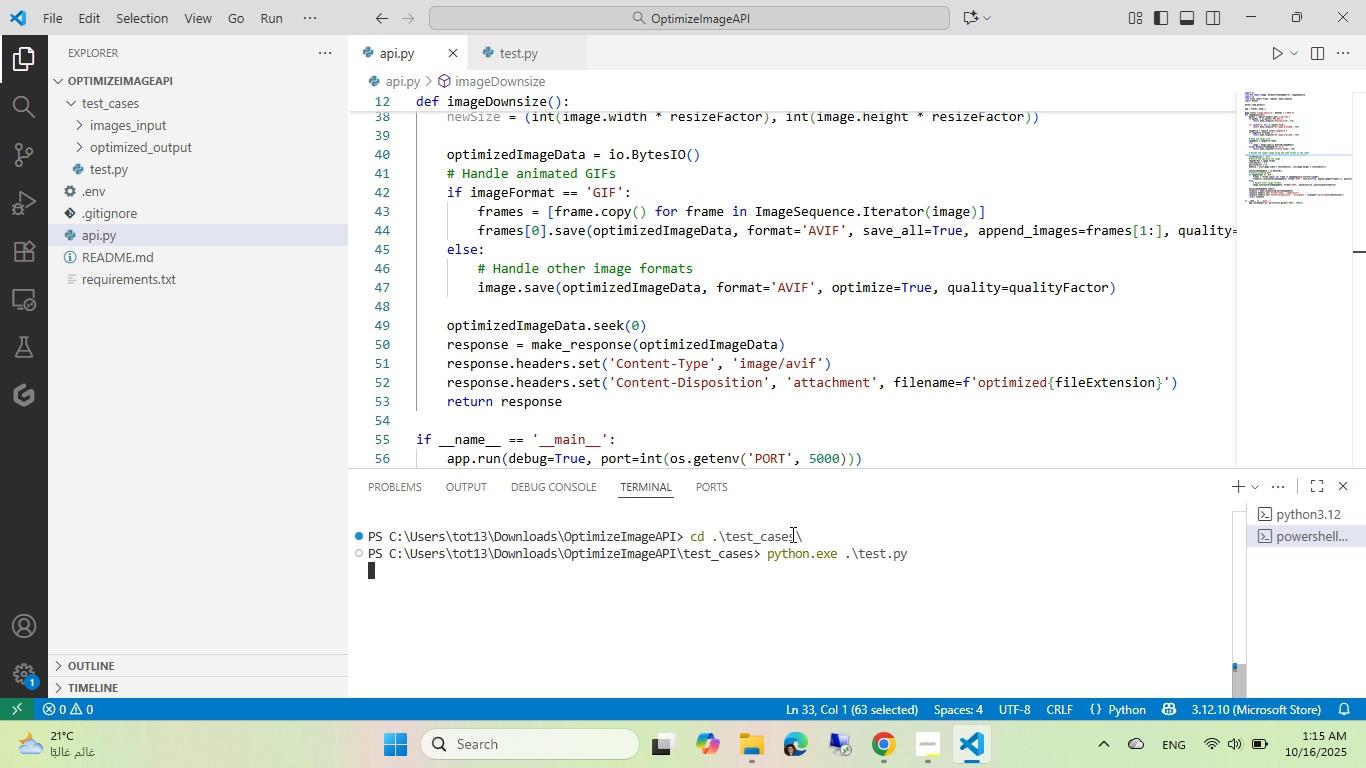 
key(Enter)
 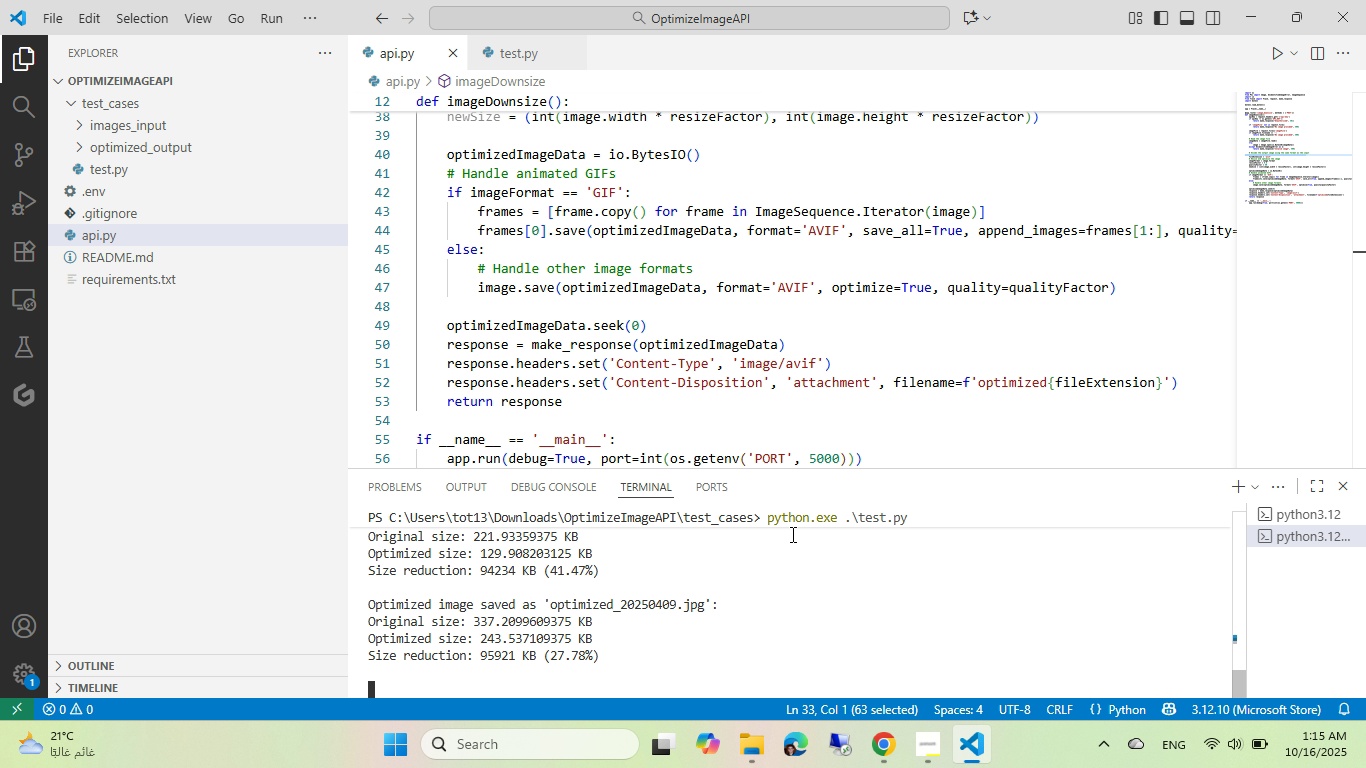 
wait(20.39)
 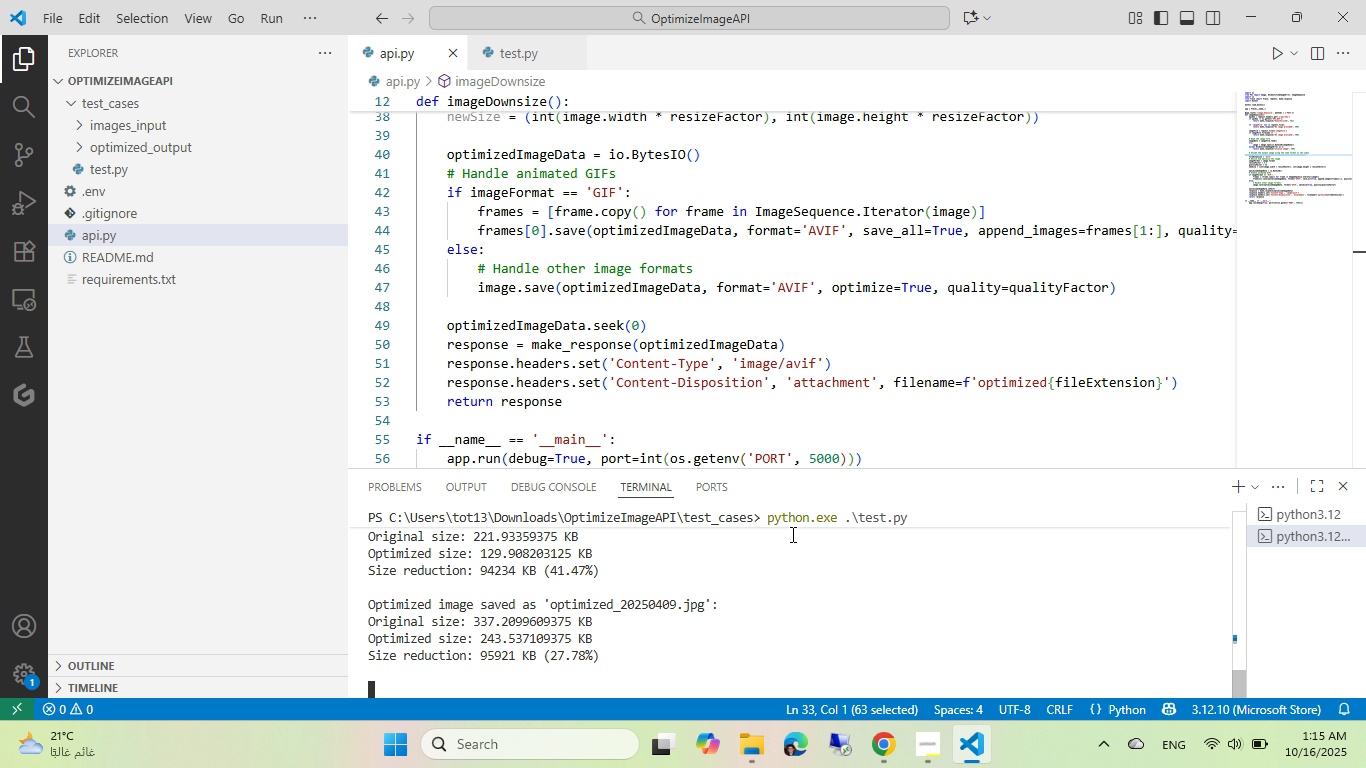 
key(Control+ControlLeft)
 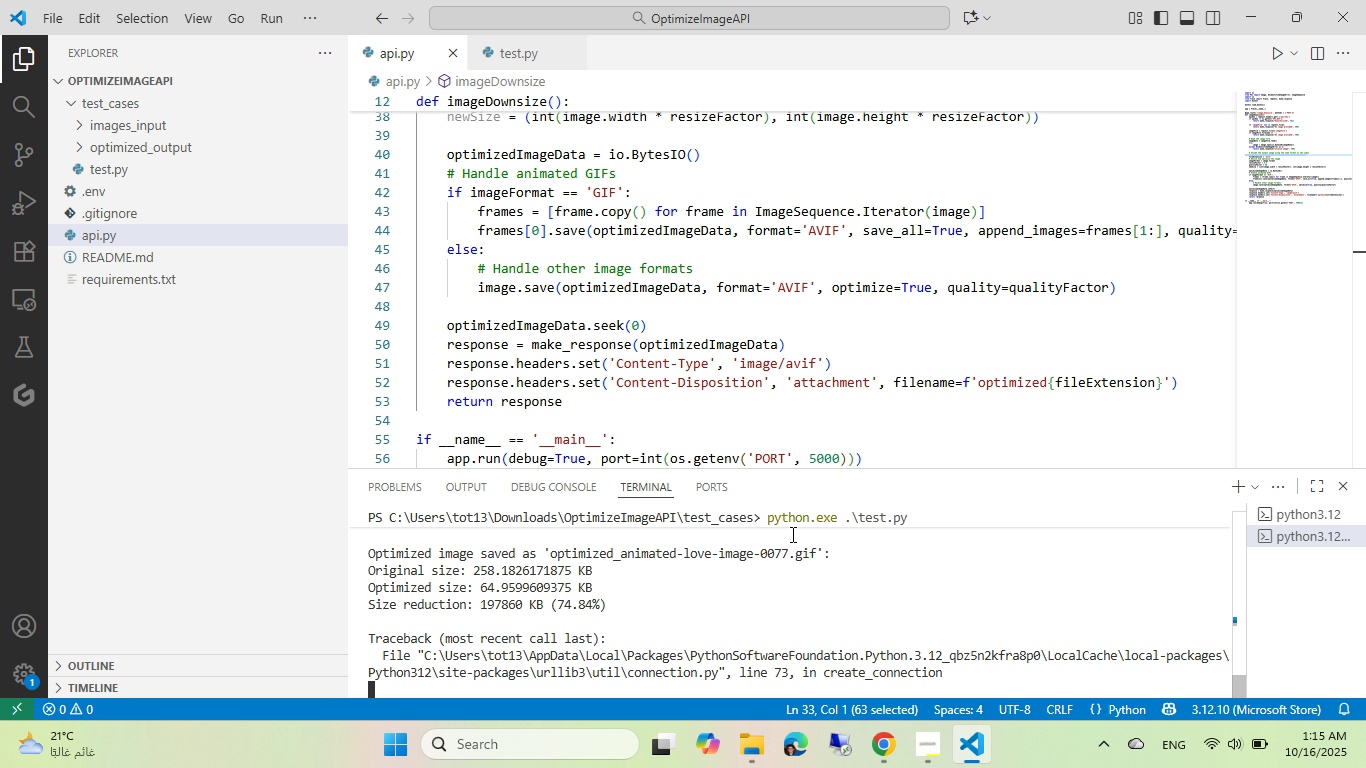 
key(Control+C)
 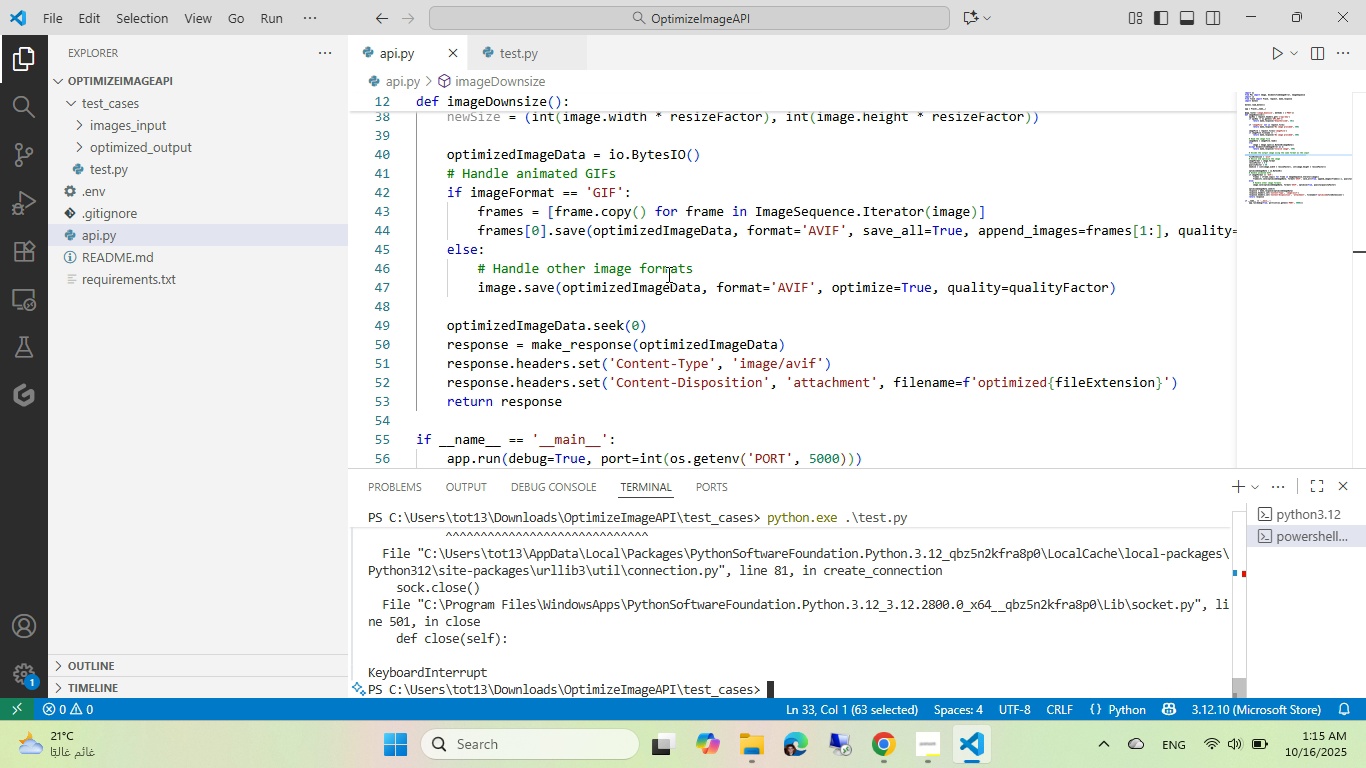 
wait(6.21)
 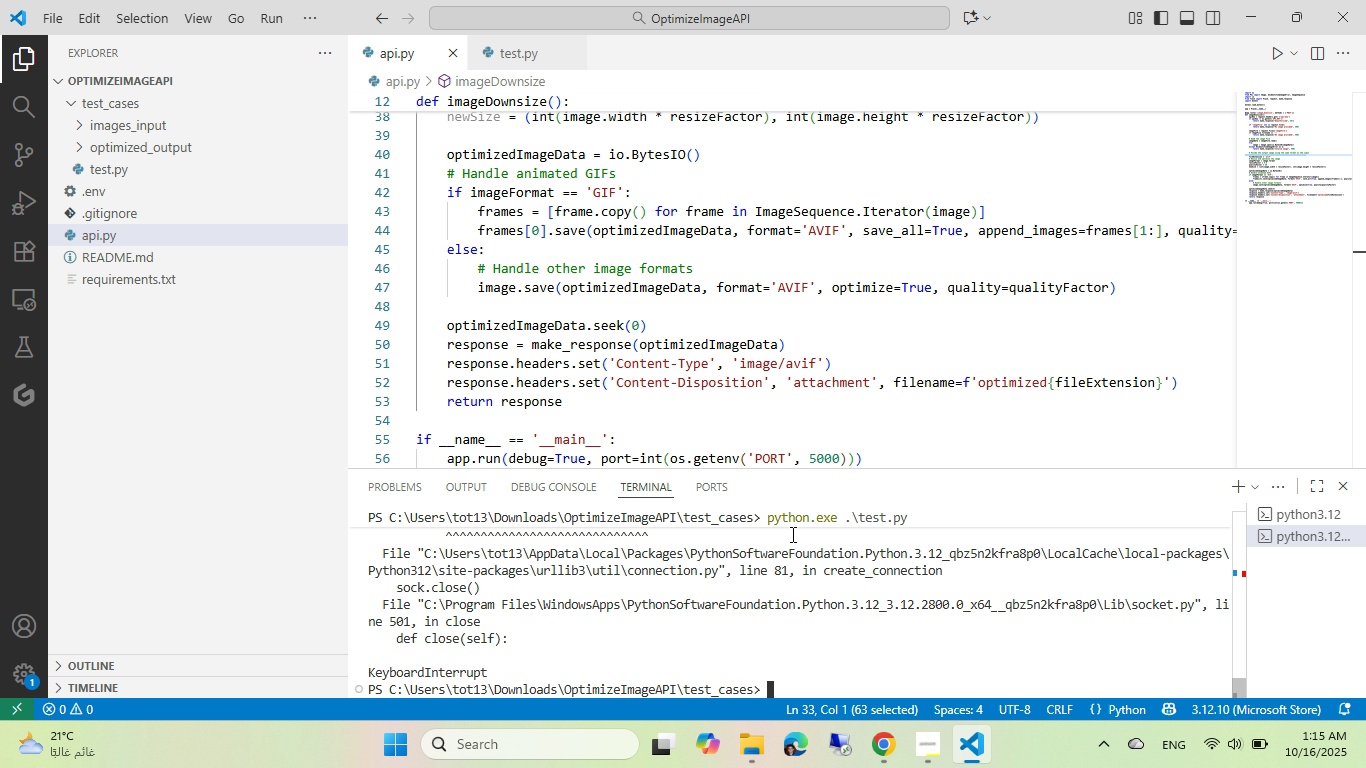 
scroll: coordinate [664, 233], scroll_direction: up, amount: 4.0
 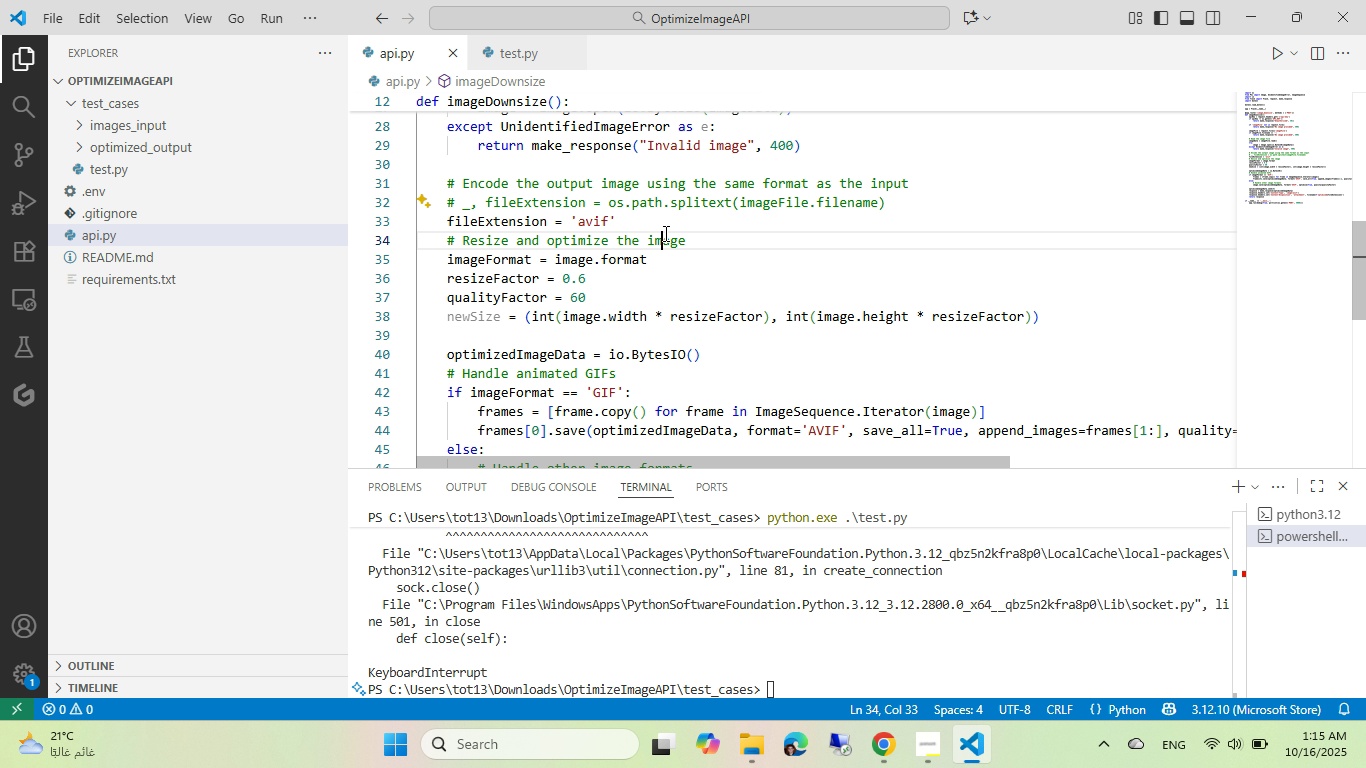 
left_click([664, 233])
 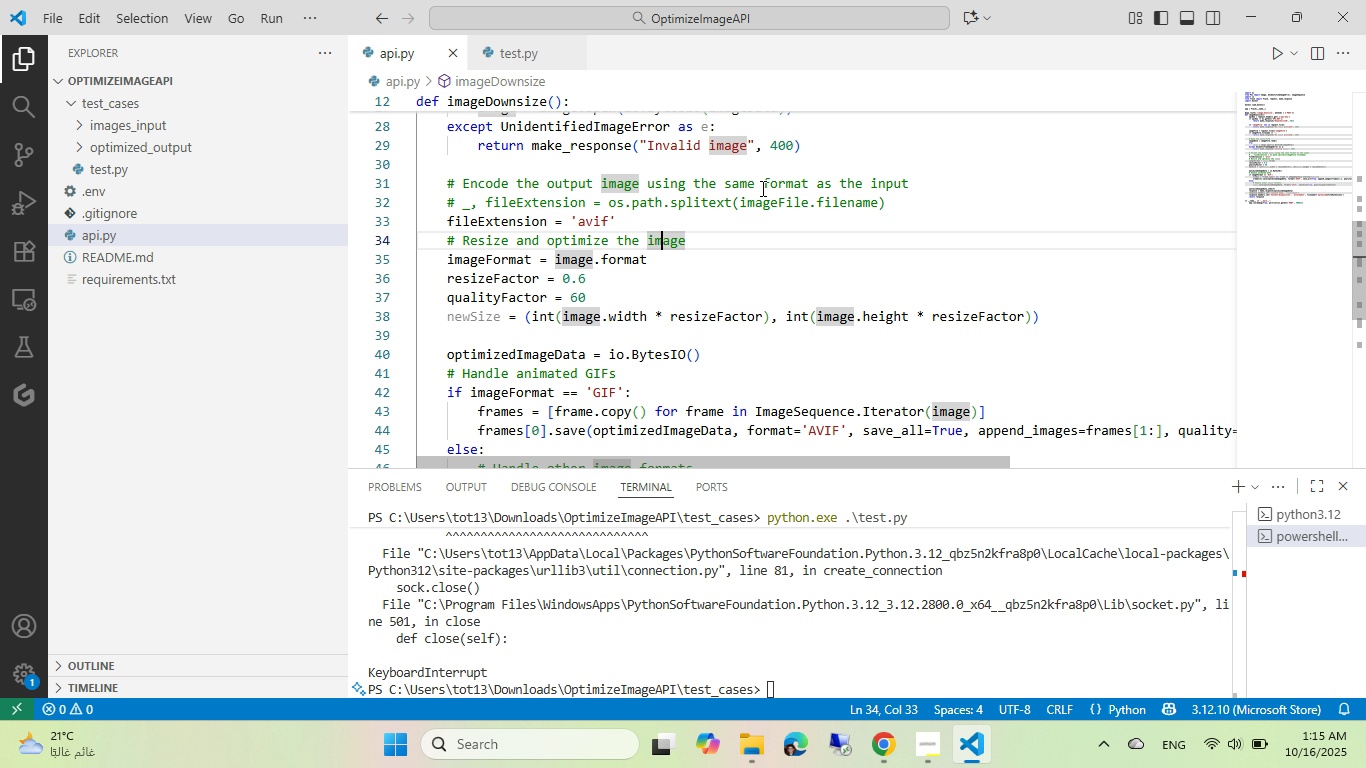 
wait(7.14)
 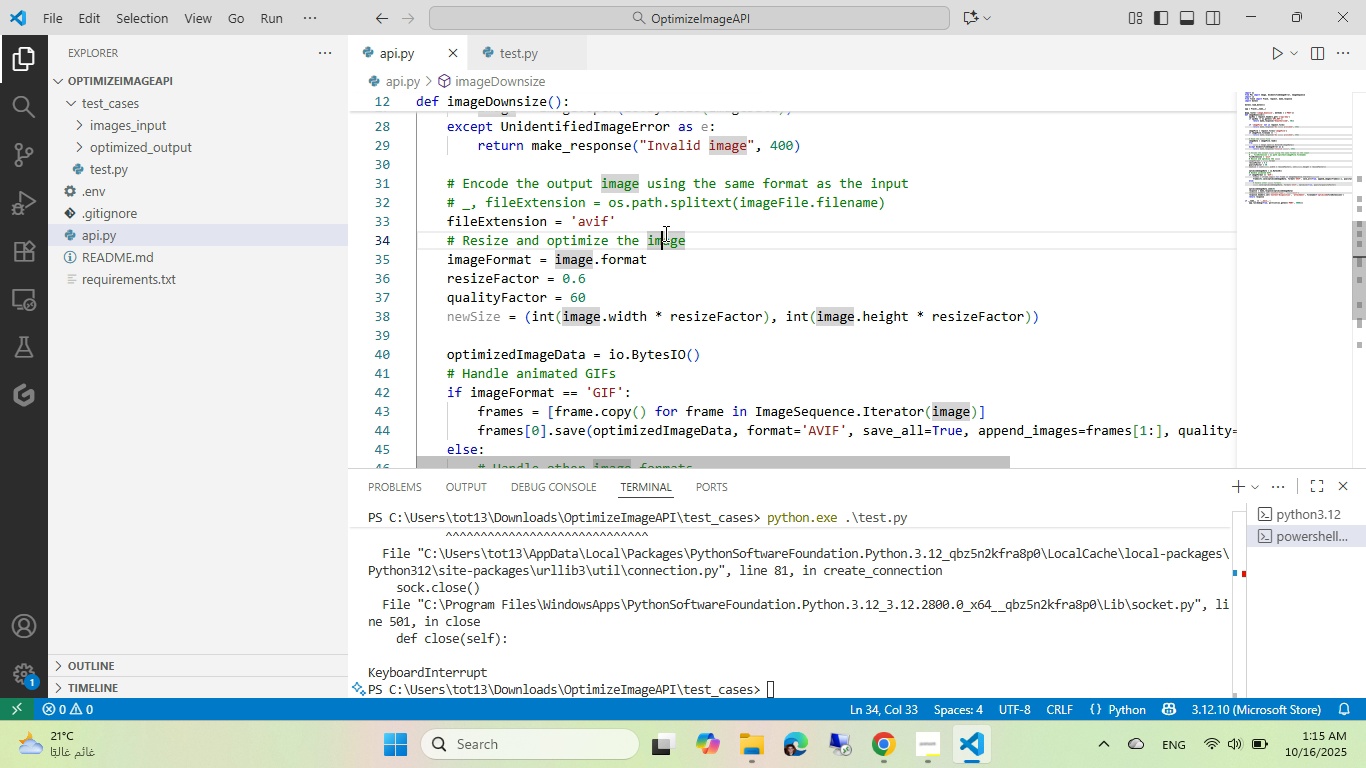 
scroll: coordinate [637, 294], scroll_direction: down, amount: 2.0
 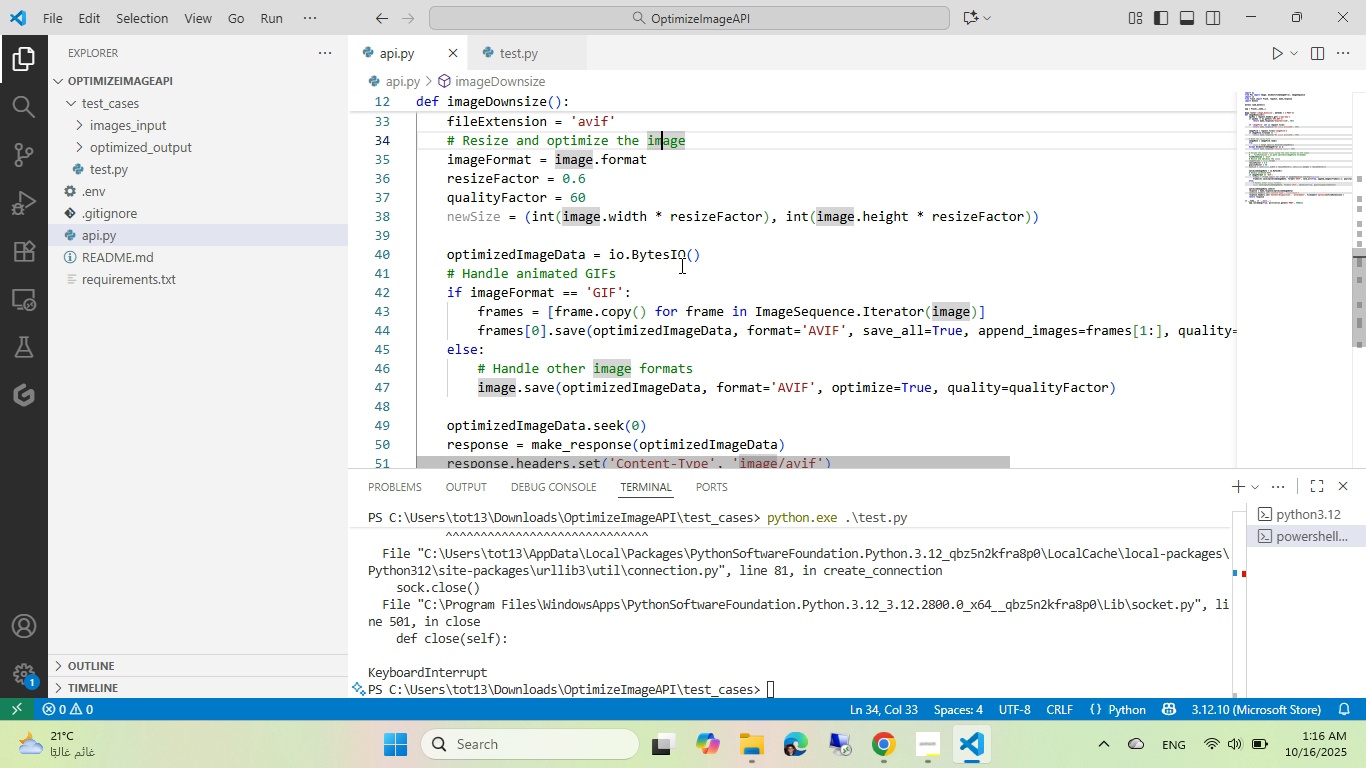 
scroll: coordinate [680, 265], scroll_direction: up, amount: 2.0
 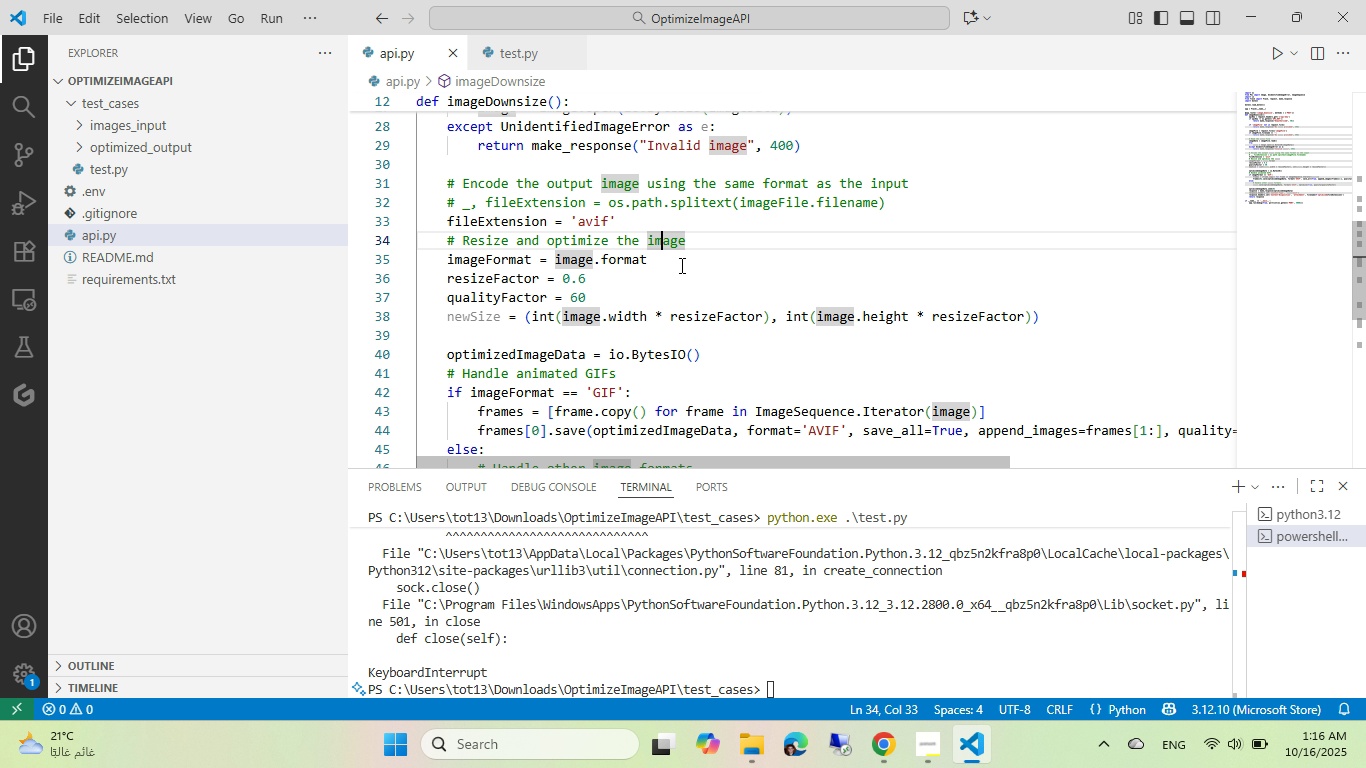 
scroll: coordinate [680, 265], scroll_direction: down, amount: 1.0
 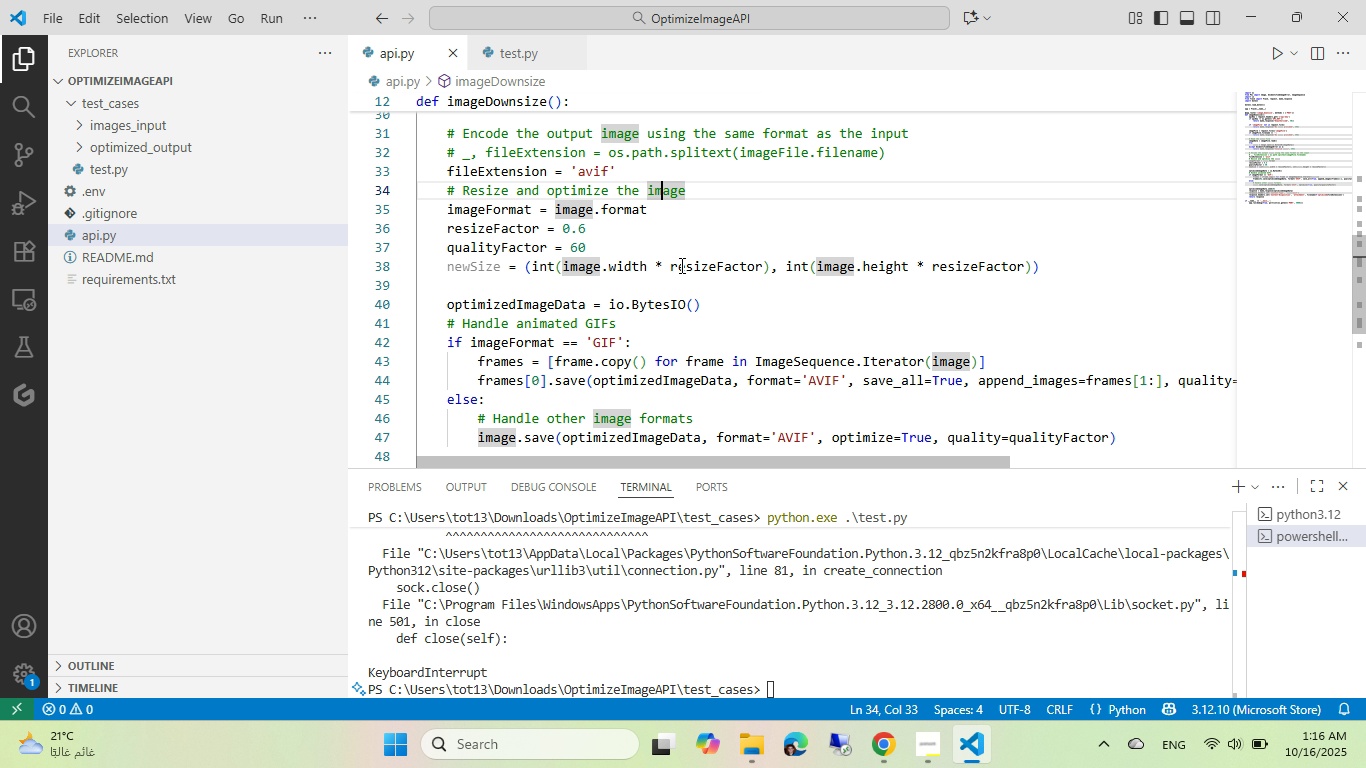 
wait(8.03)
 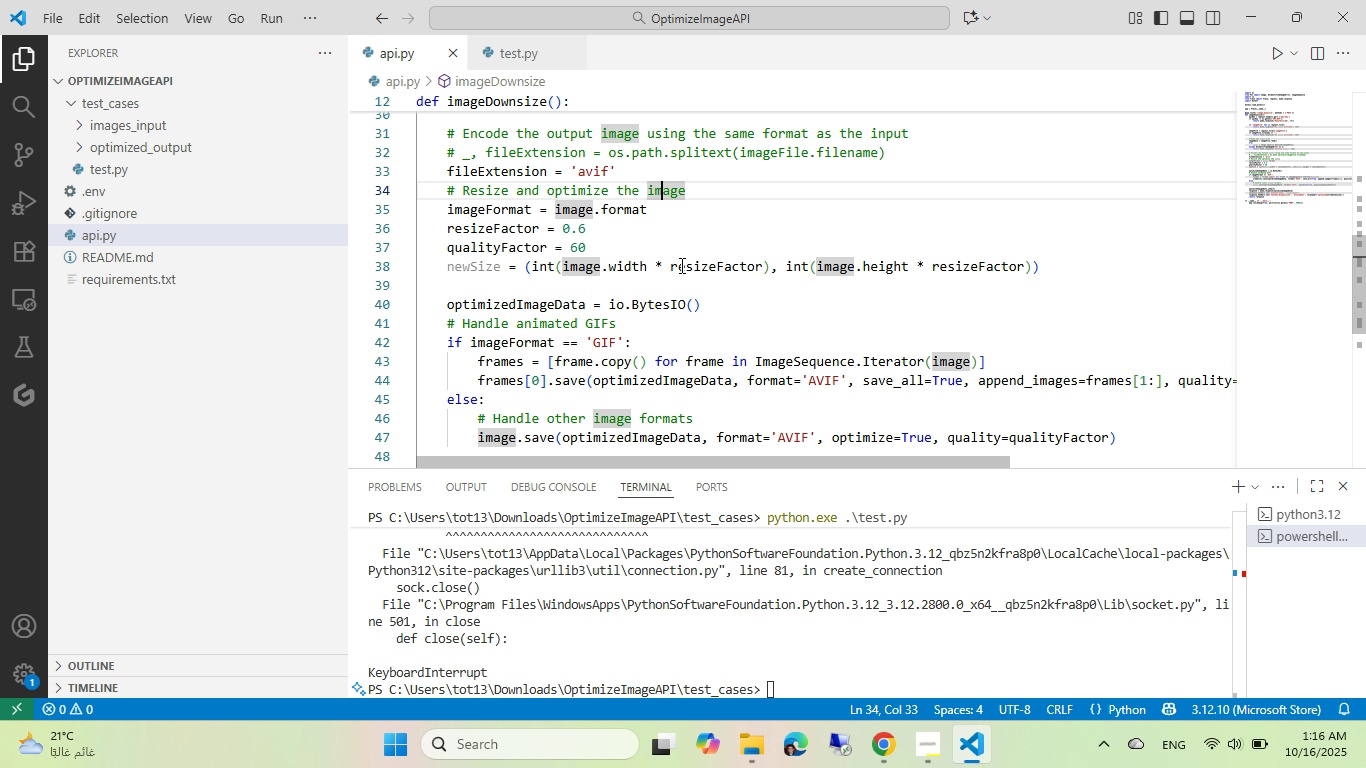 
left_click([638, 171])
 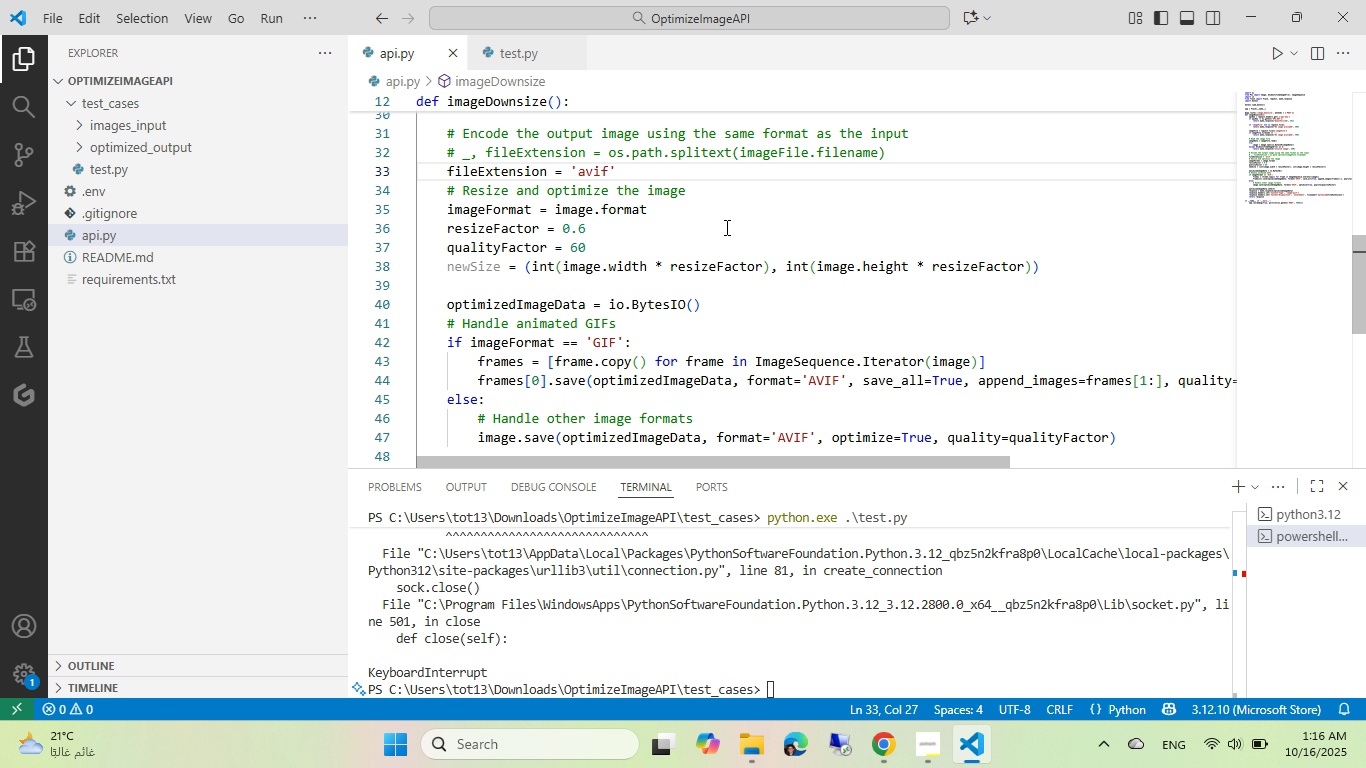 
wait(15.53)
 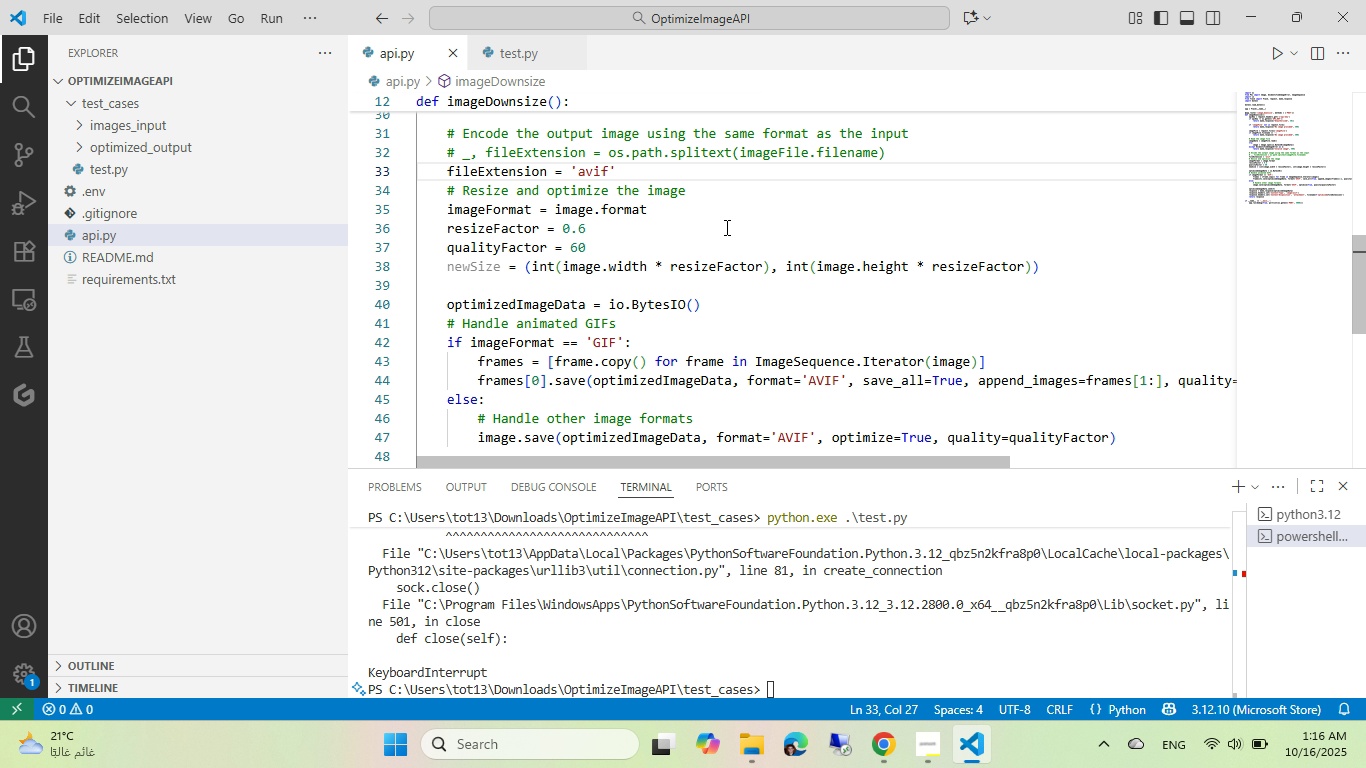 
key(NumpadEnter)
type(output)
key(Tab)
 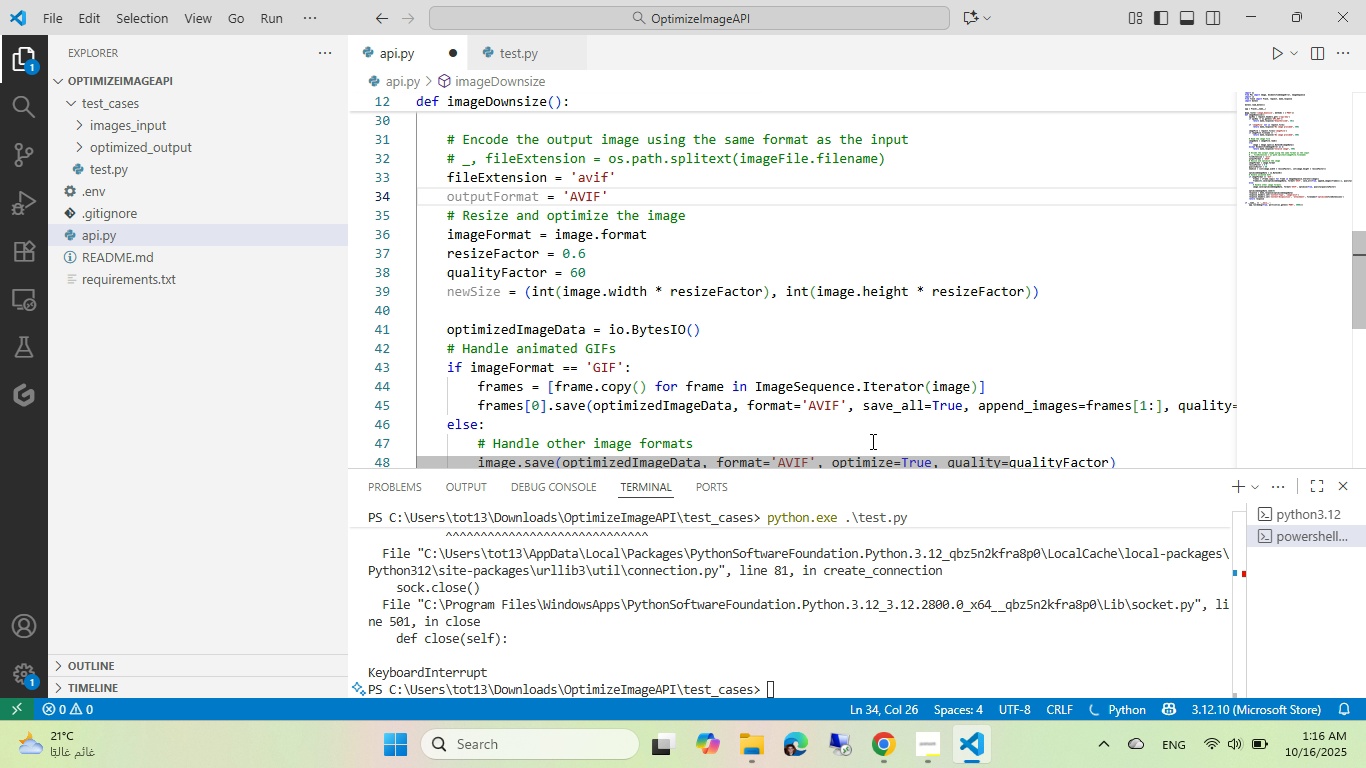 
left_click([830, 399])
 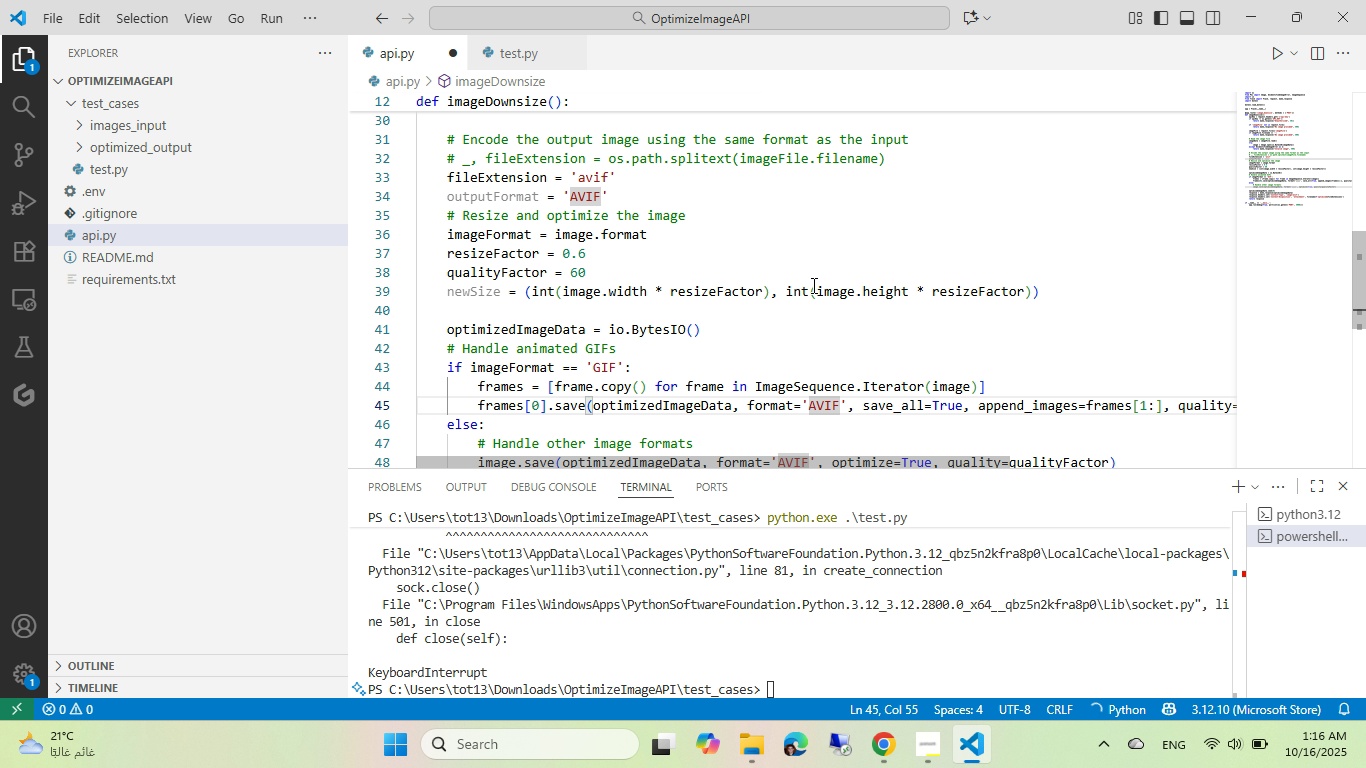 
scroll: coordinate [791, 256], scroll_direction: down, amount: 1.0
 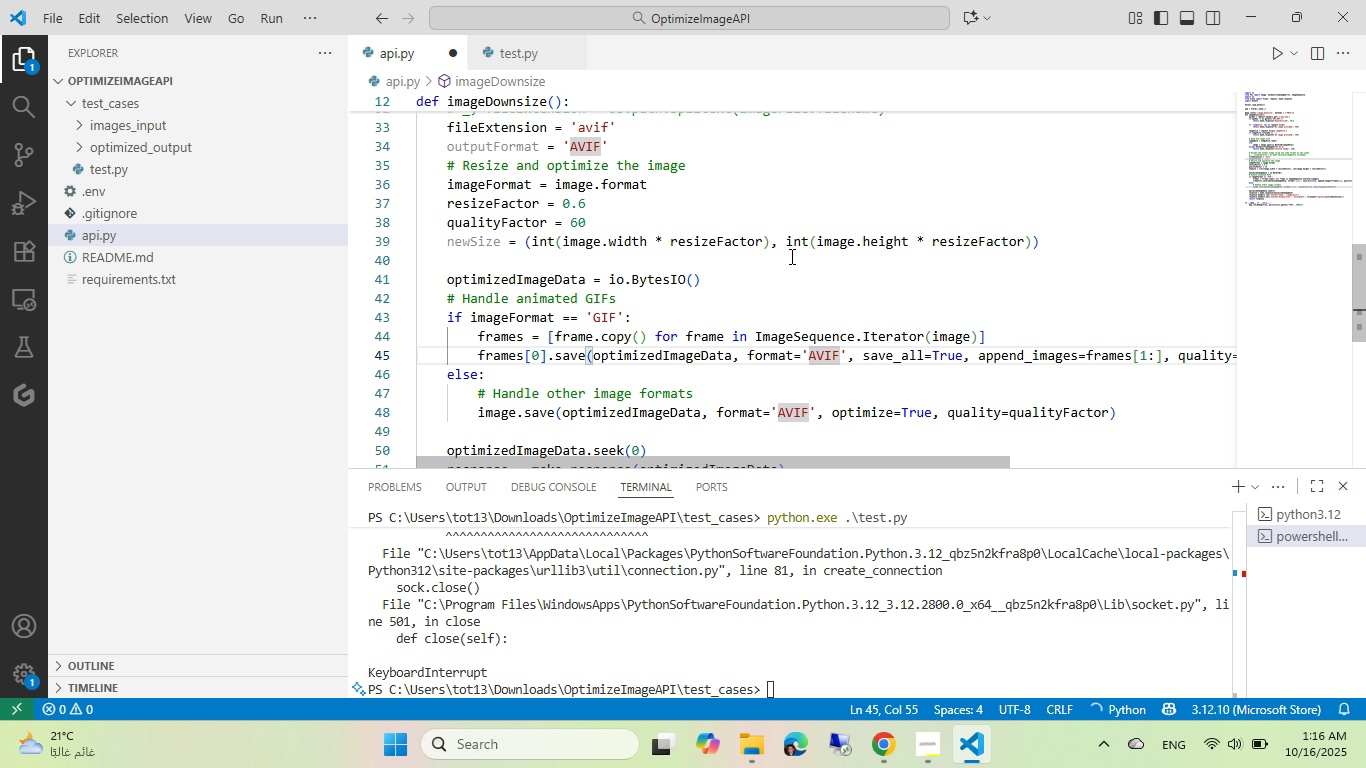 
key(ArrowRight)
 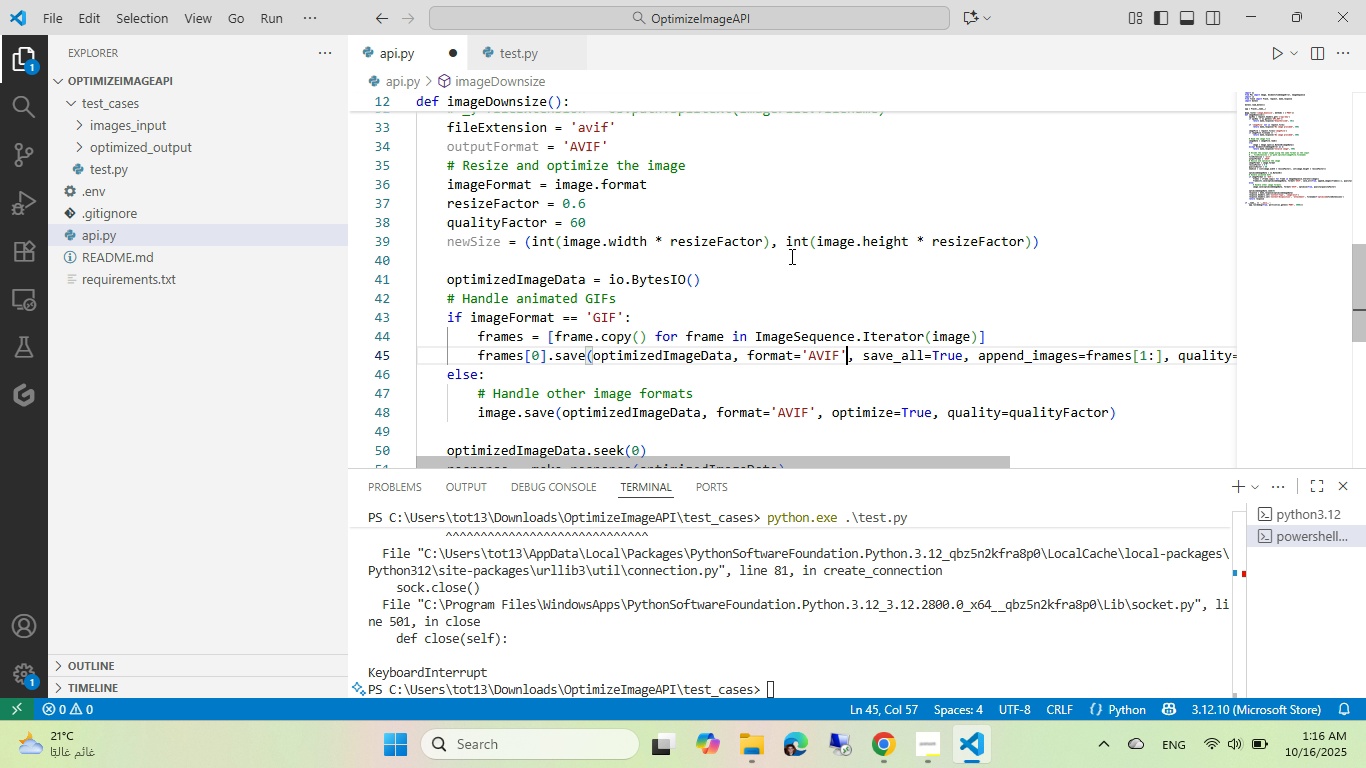 
key(ArrowRight)
 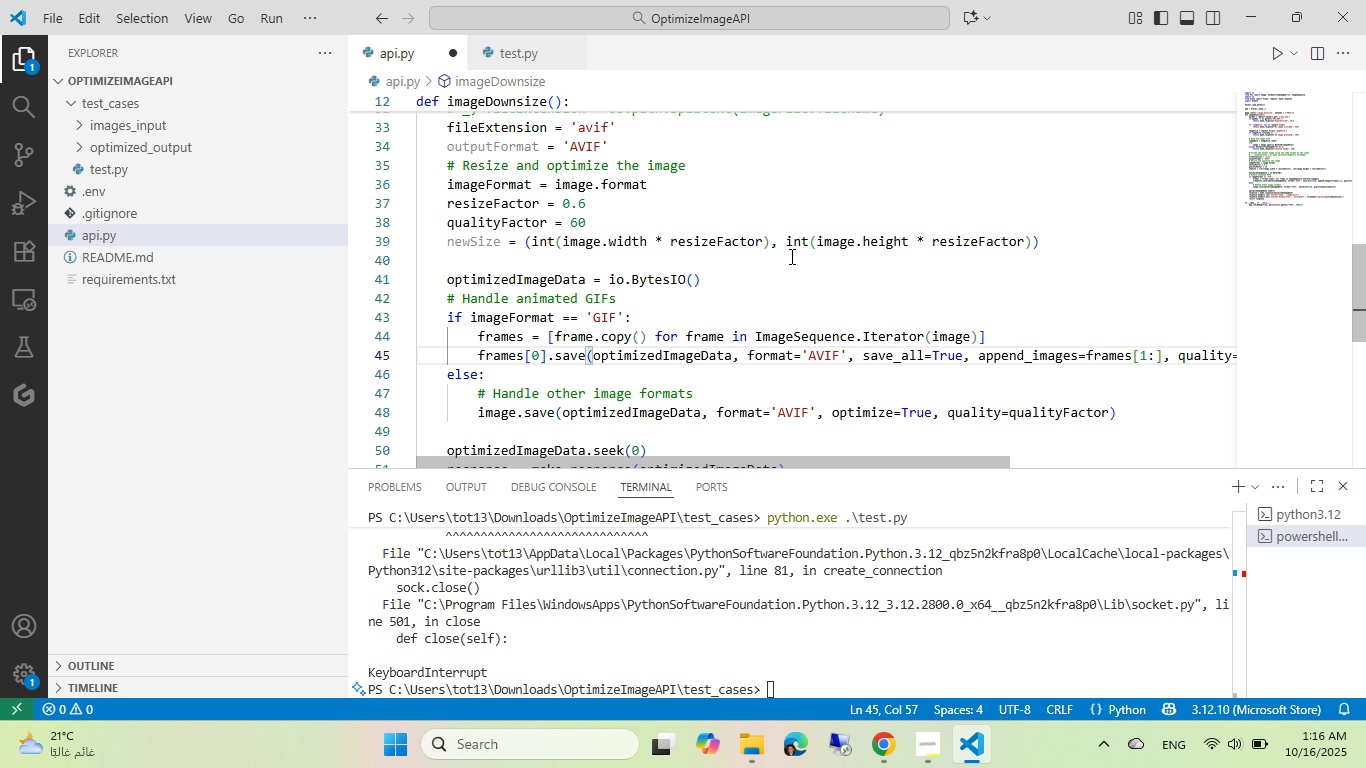 
key(Backspace)
key(Backspace)
key(Backspace)
key(Backspace)
key(Backspace)
key(Backspace)
type(out)
key(Tab)
key(Tab)
key(Tab)
 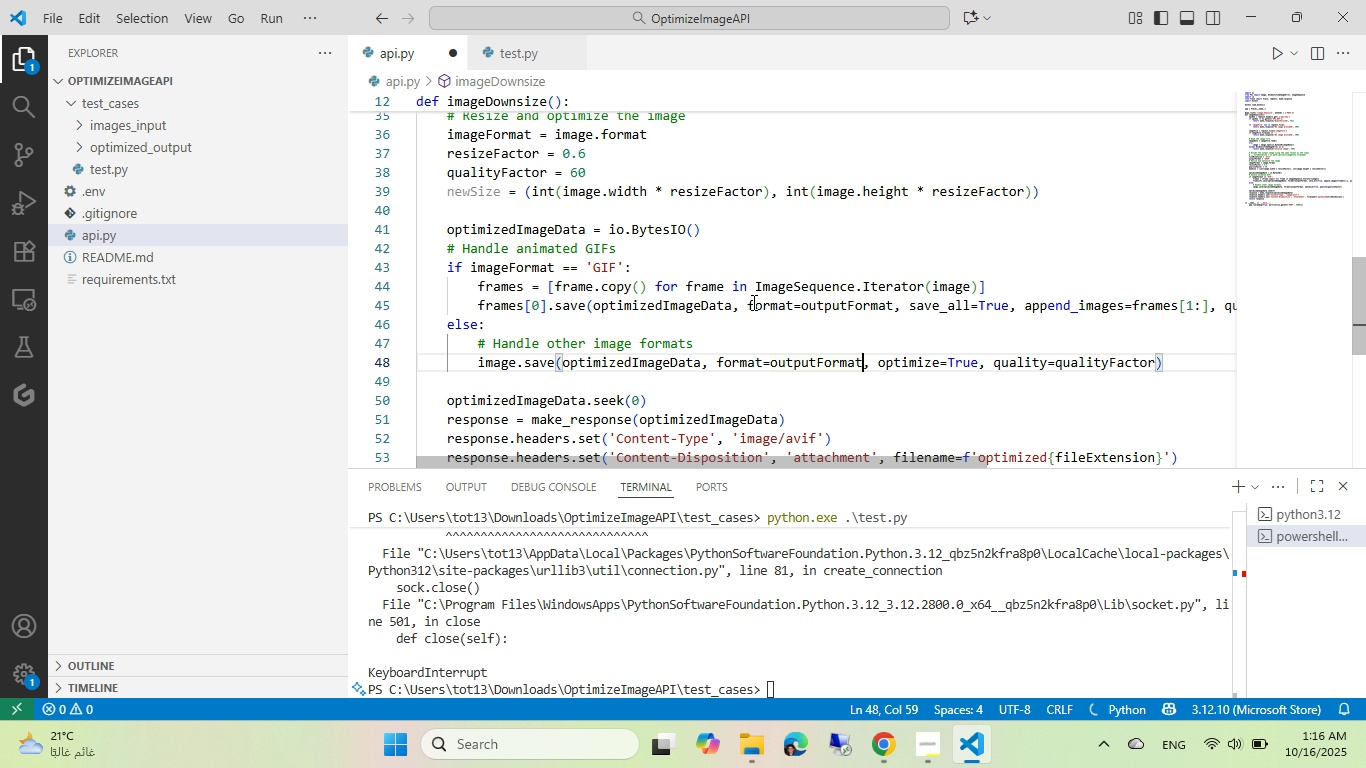 
scroll: coordinate [718, 280], scroll_direction: down, amount: 3.0
 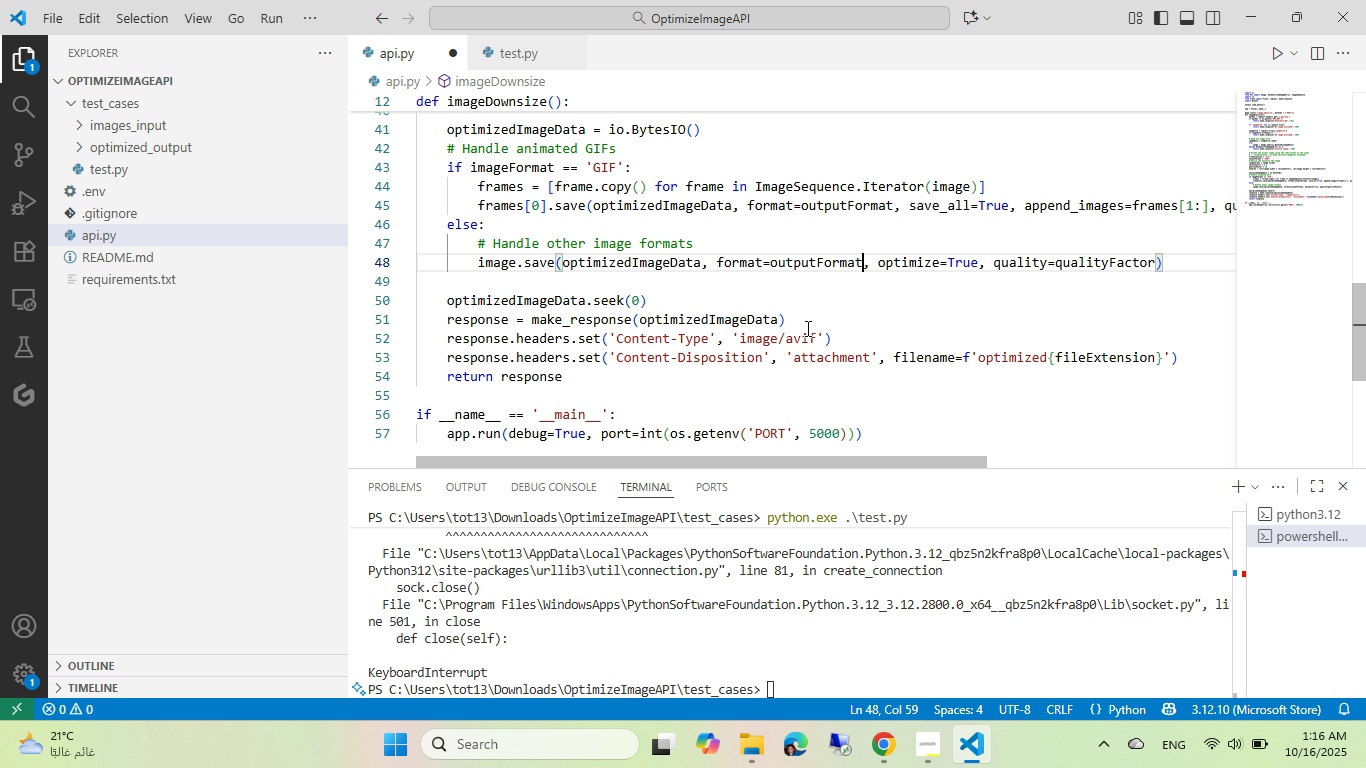 
wait(7.92)
 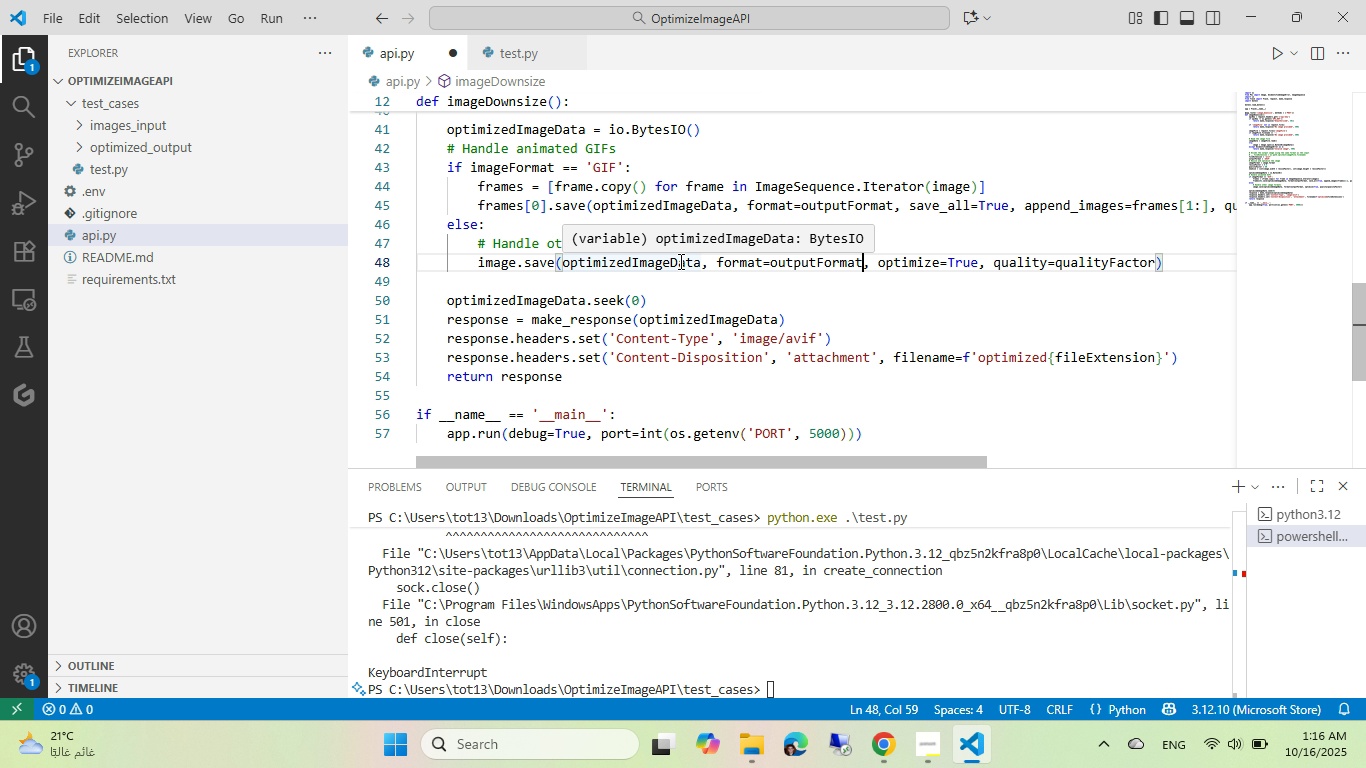 
double_click([1086, 351])
 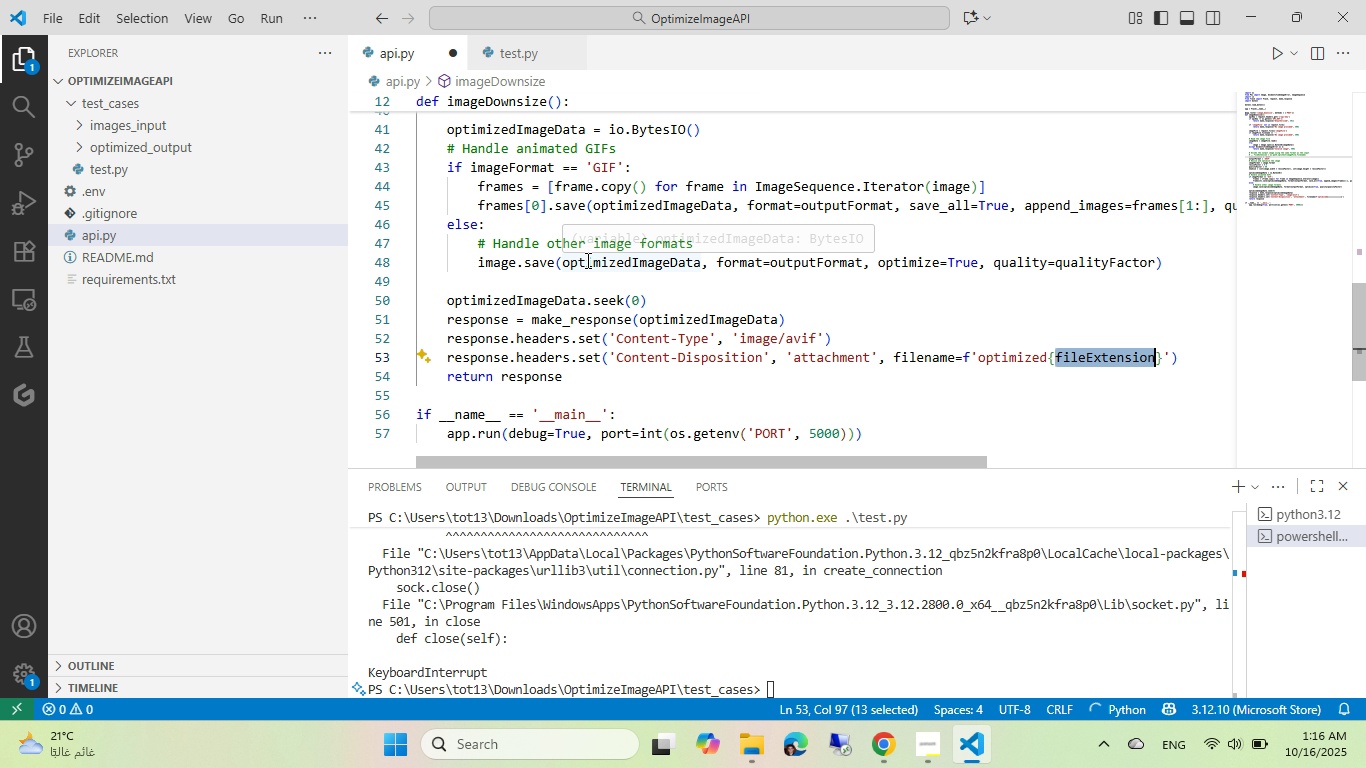 
scroll: coordinate [586, 260], scroll_direction: up, amount: 4.0
 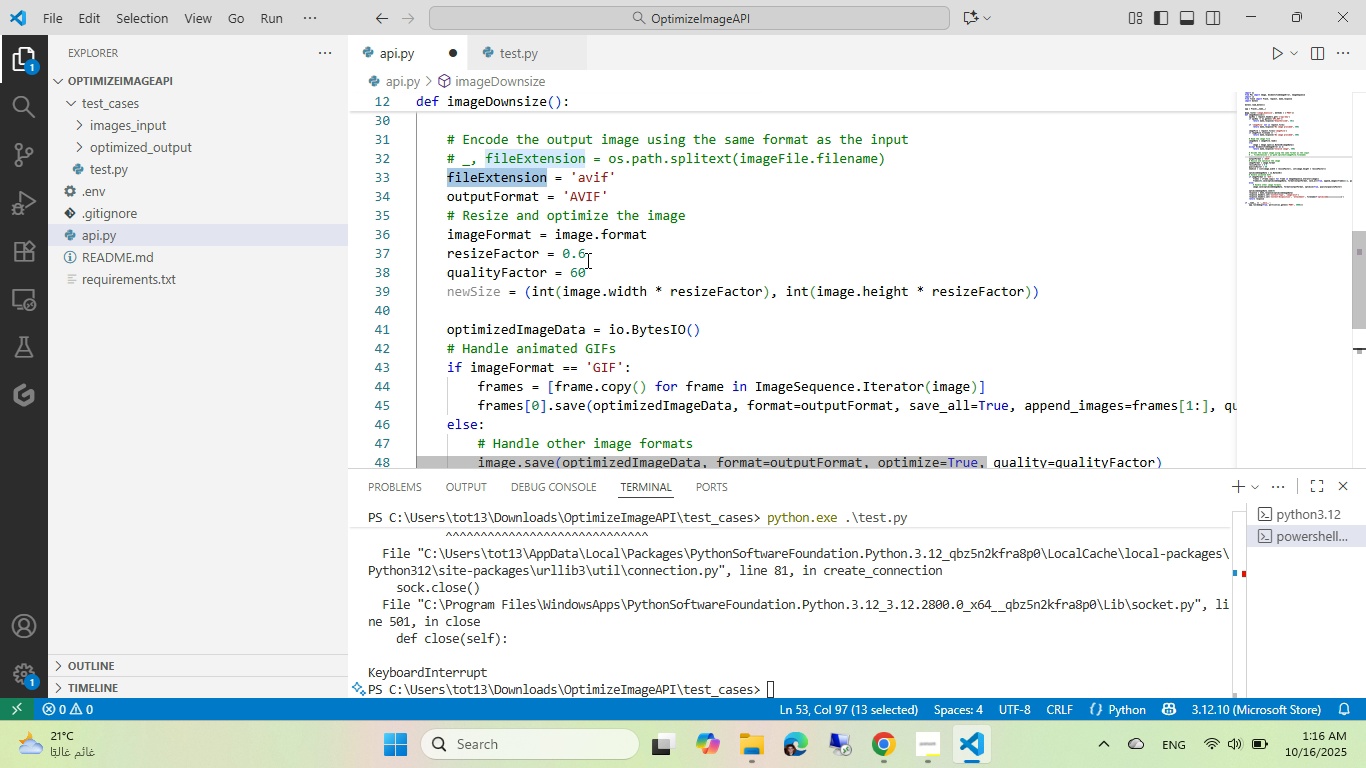 
scroll: coordinate [586, 262], scroll_direction: down, amount: 2.0
 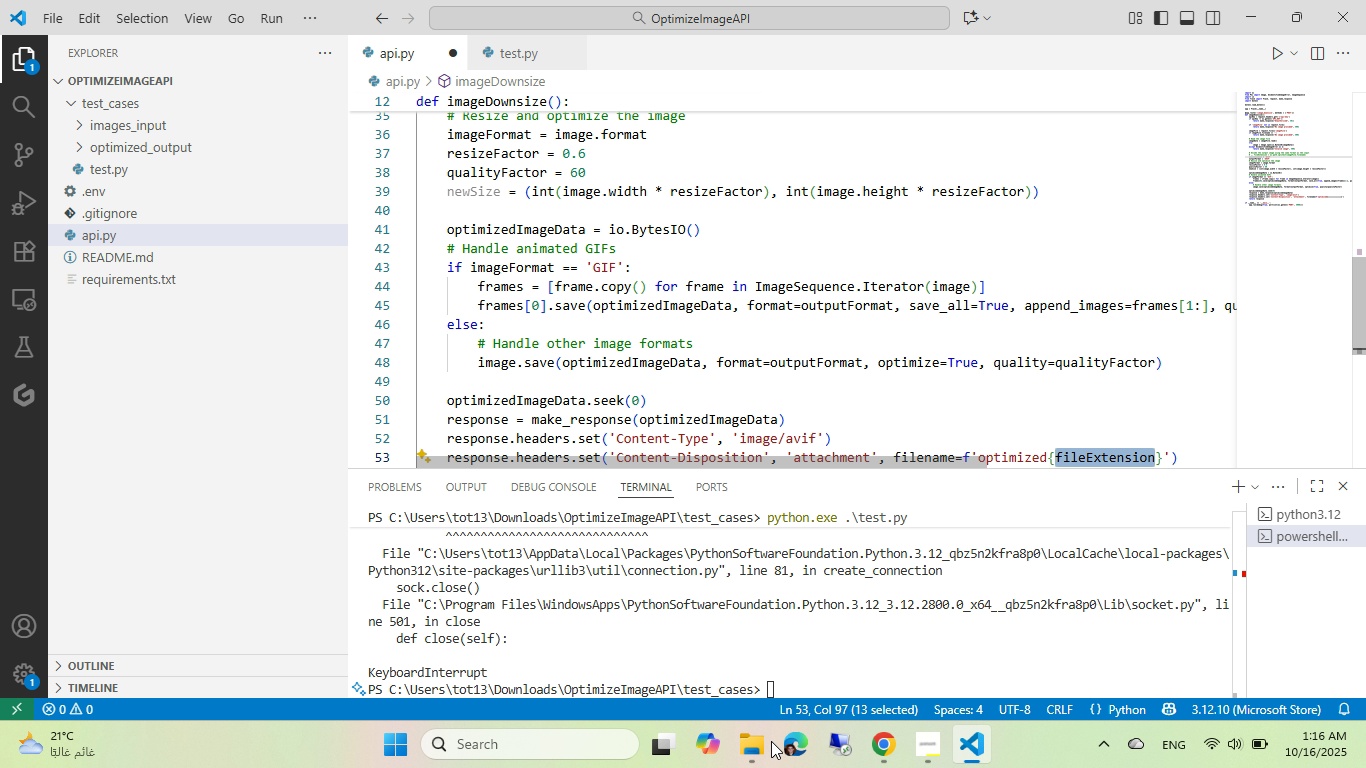 
left_click([769, 741])
 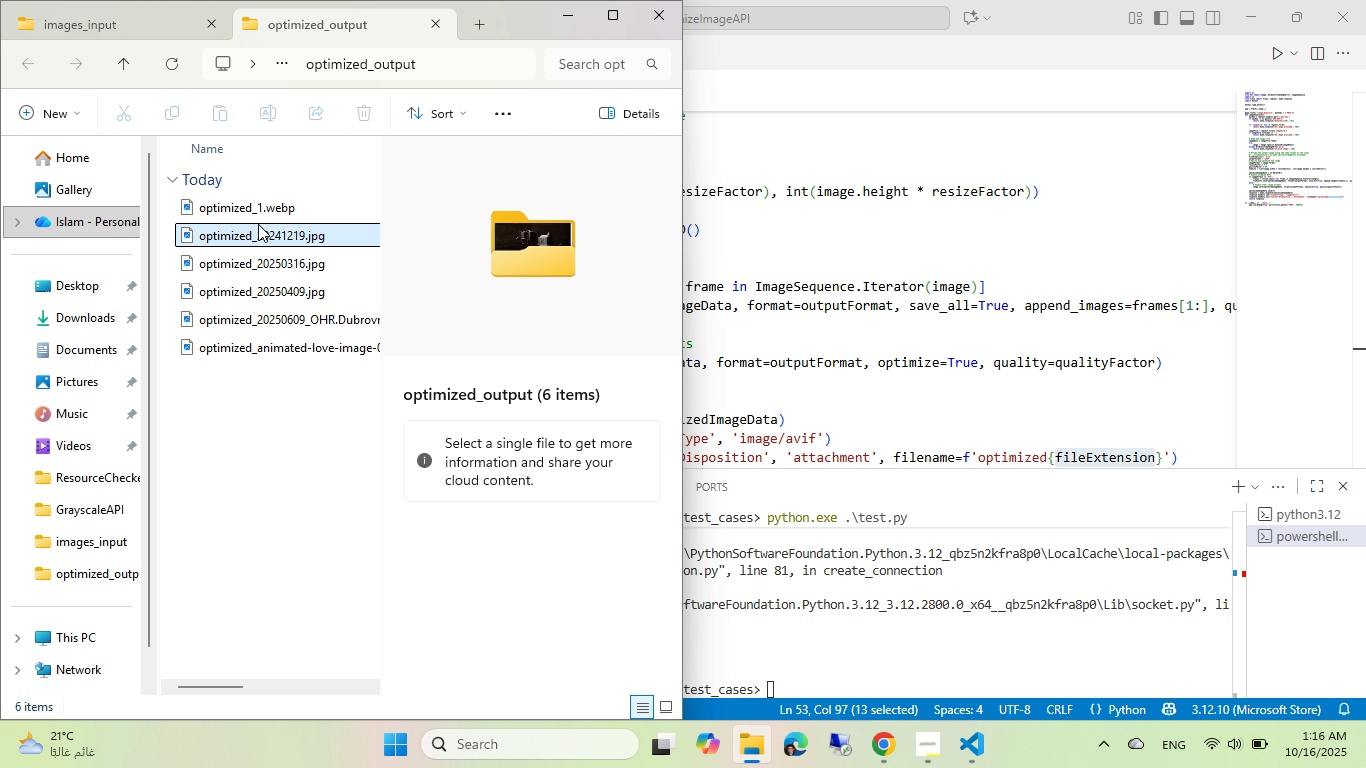 
left_click([258, 224])
 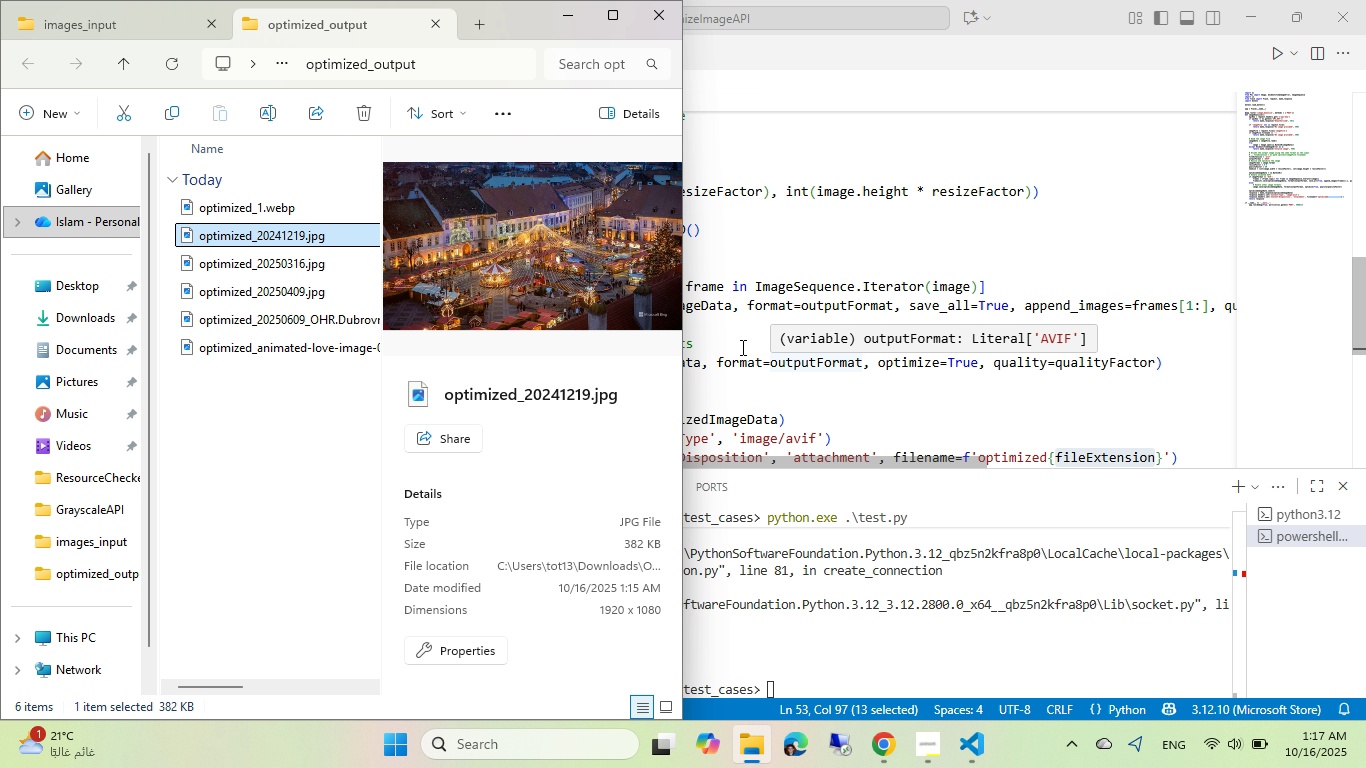 
wait(7.02)
 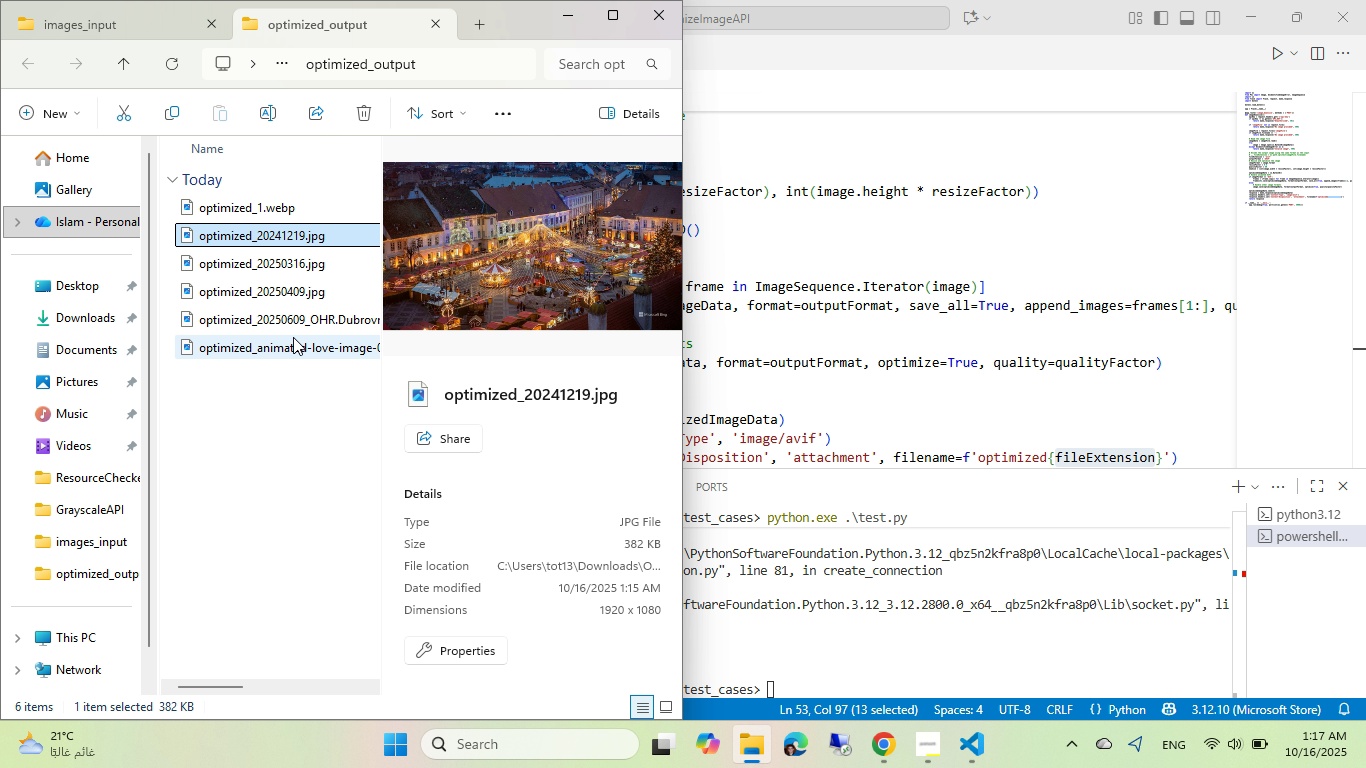 
left_click([738, 347])
 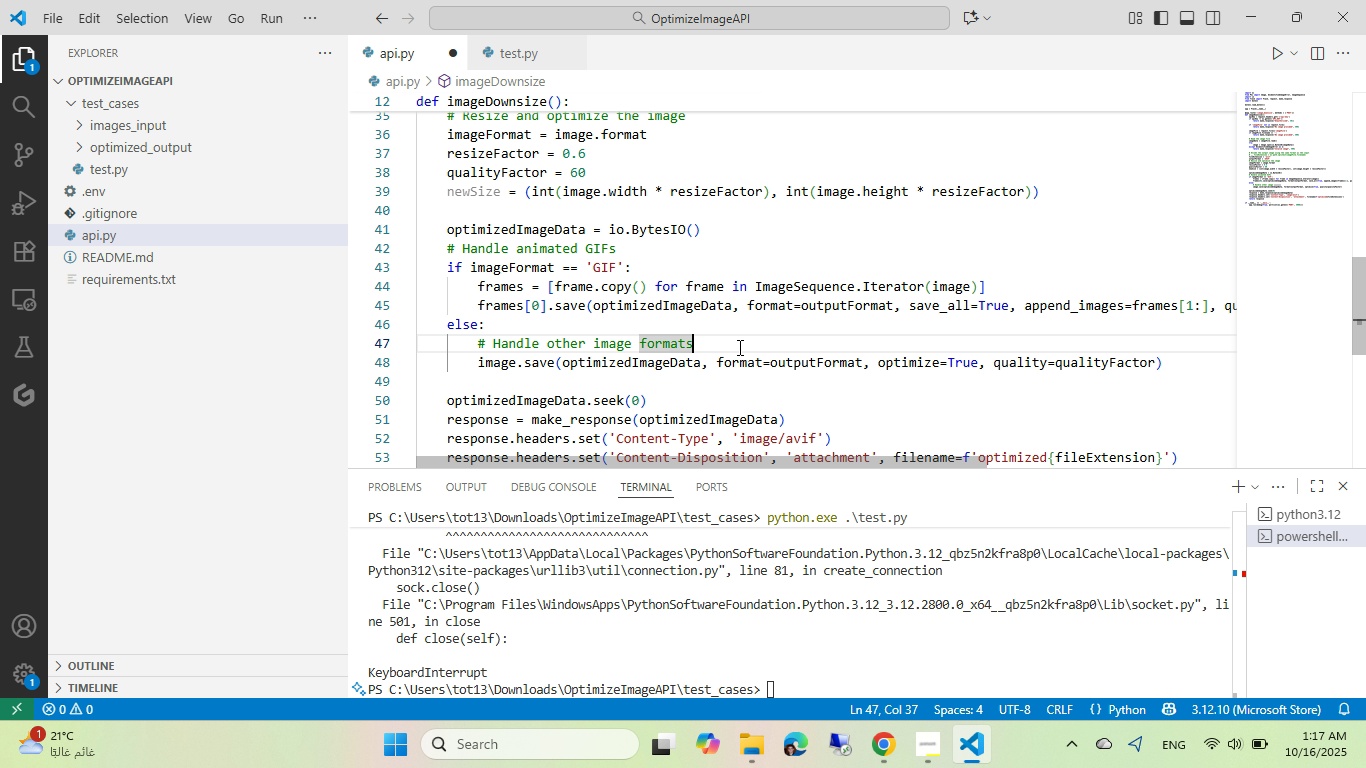 
left_click([738, 347])
 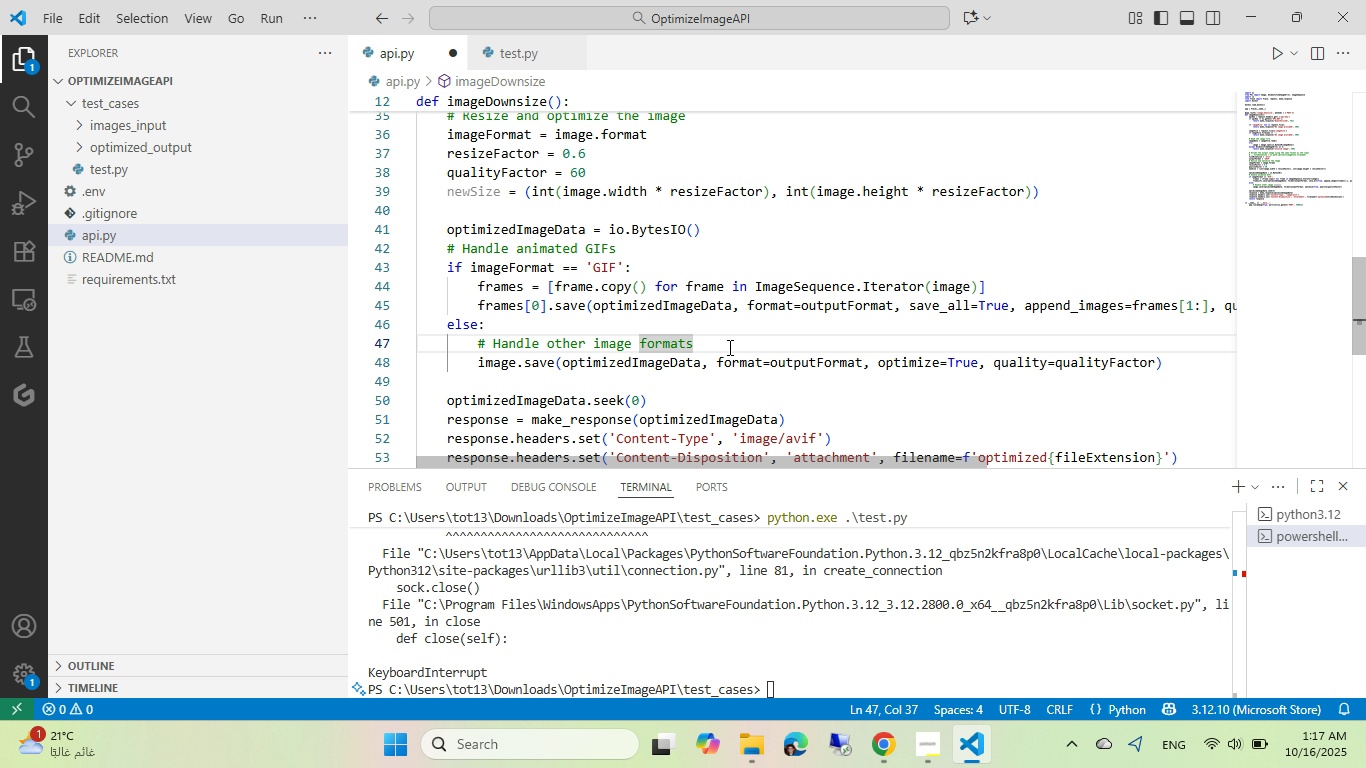 
scroll: coordinate [726, 349], scroll_direction: down, amount: 1.0
 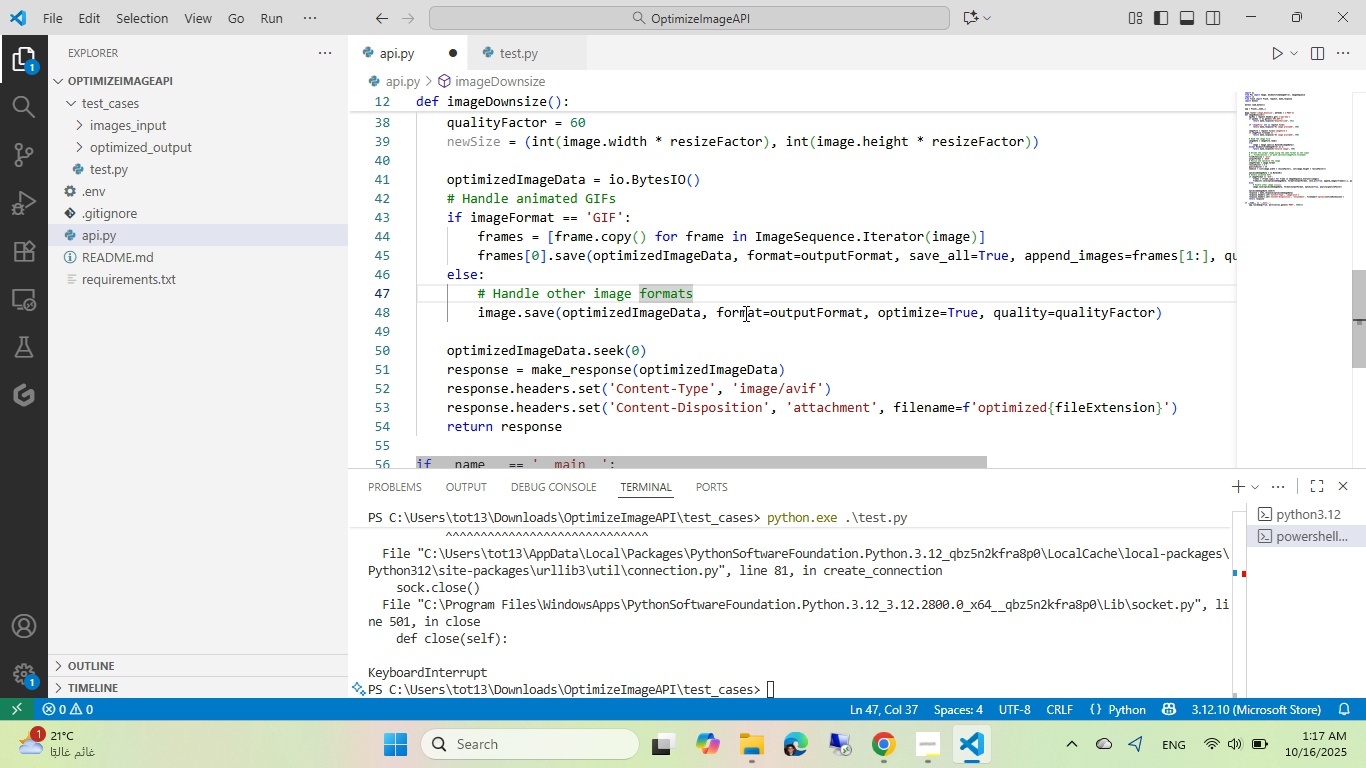 
scroll: coordinate [552, 218], scroll_direction: up, amount: 4.0
 